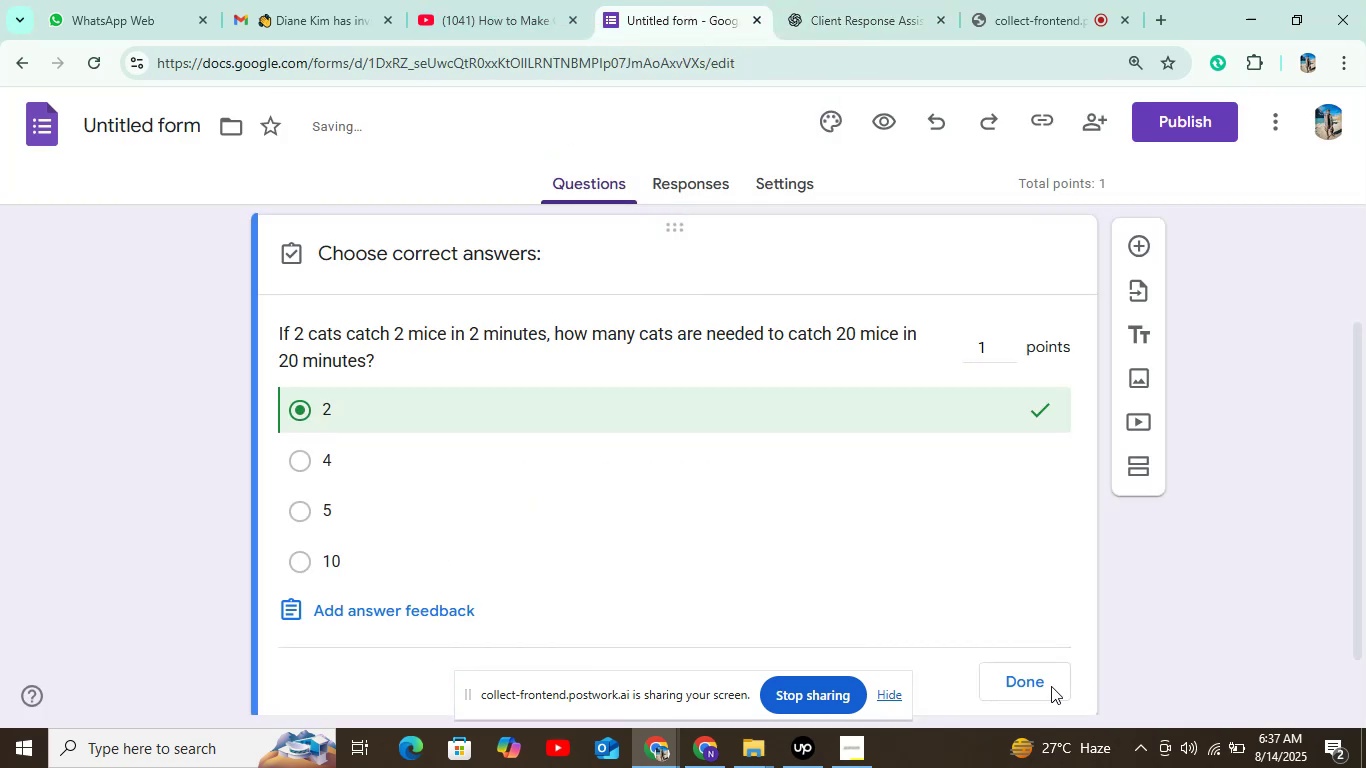 
left_click([1050, 686])
 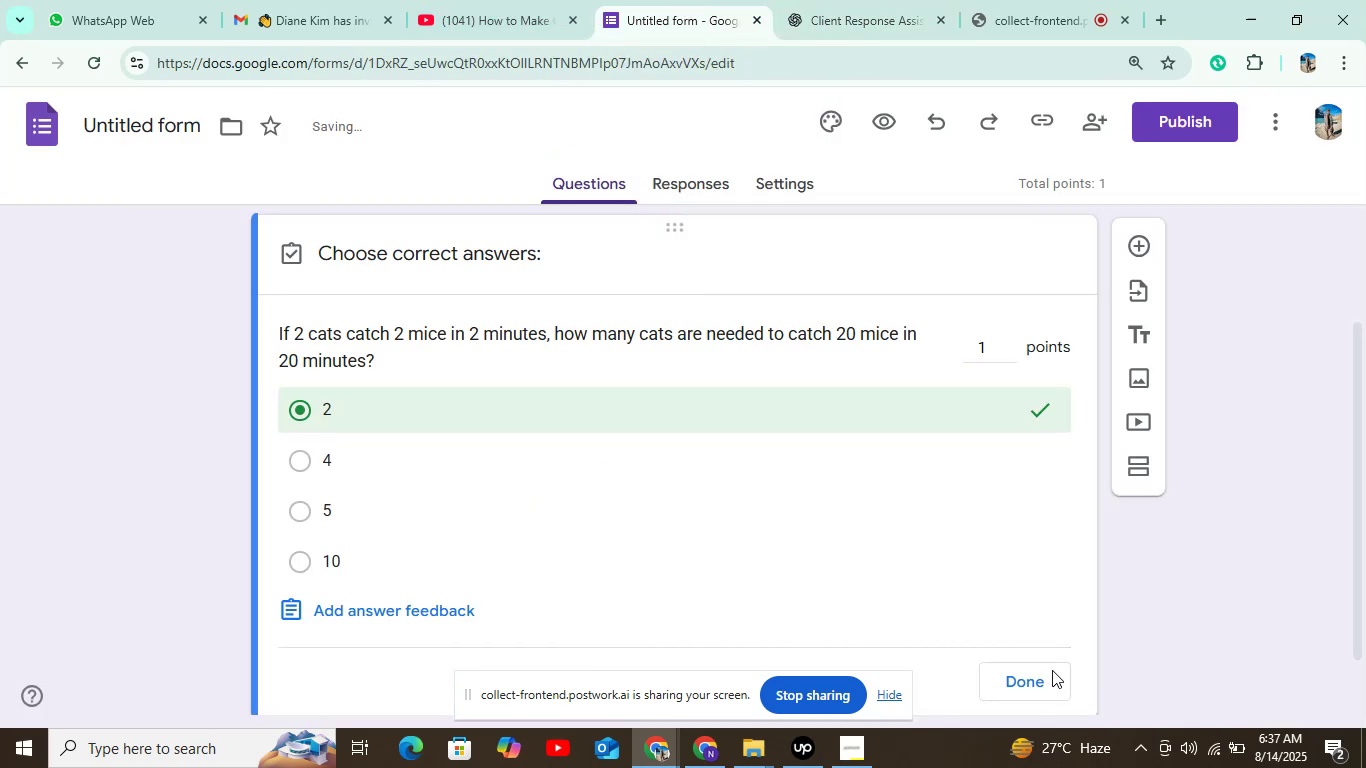 
scroll: coordinate [1054, 665], scroll_direction: down, amount: 6.0
 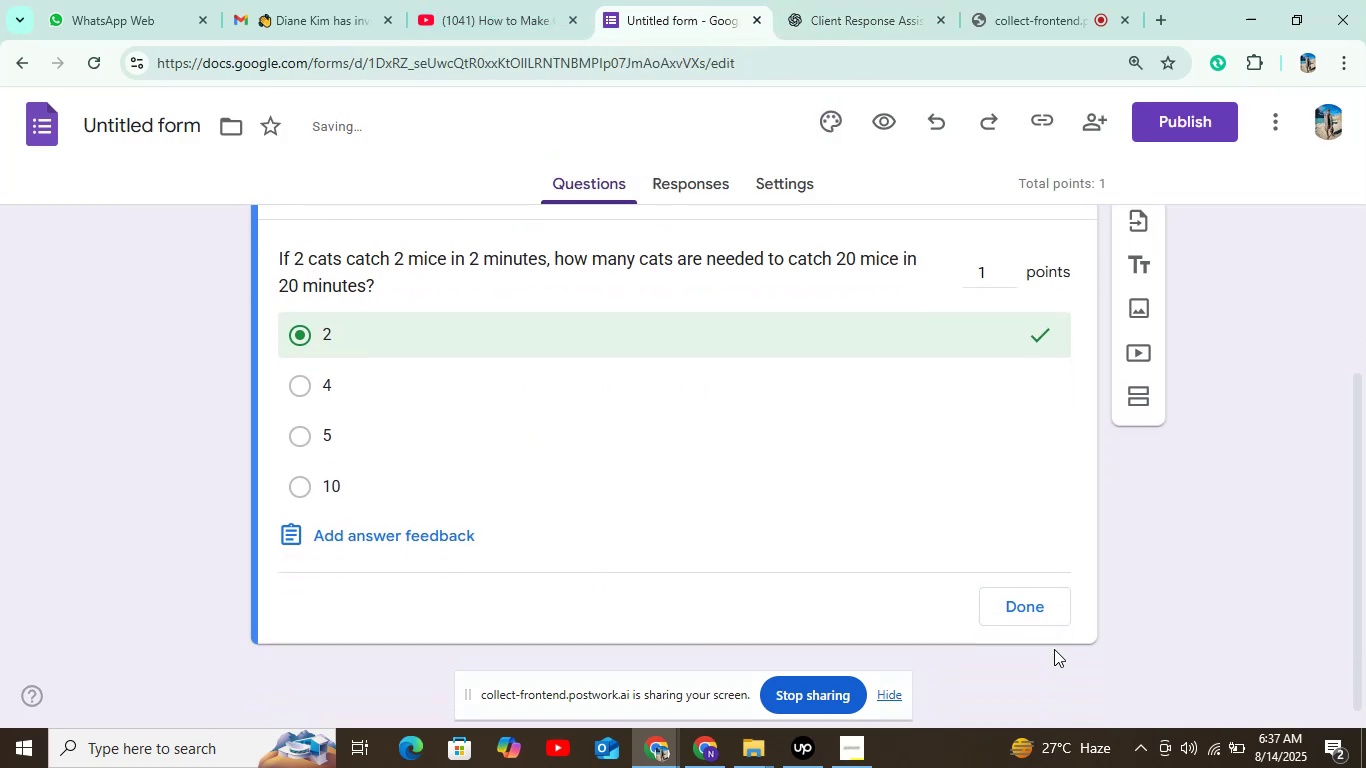 
mouse_move([1029, 626])
 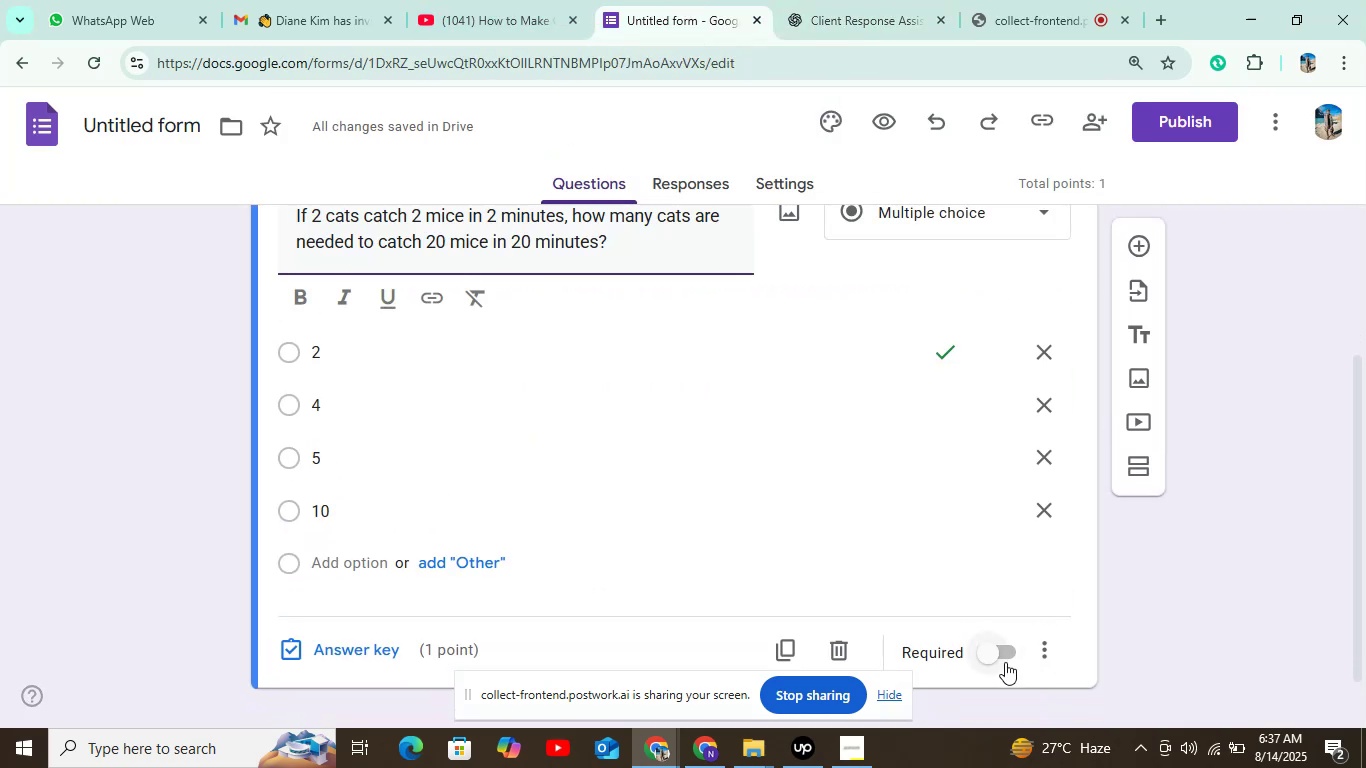 
scroll: coordinate [1006, 653], scroll_direction: down, amount: 7.0
 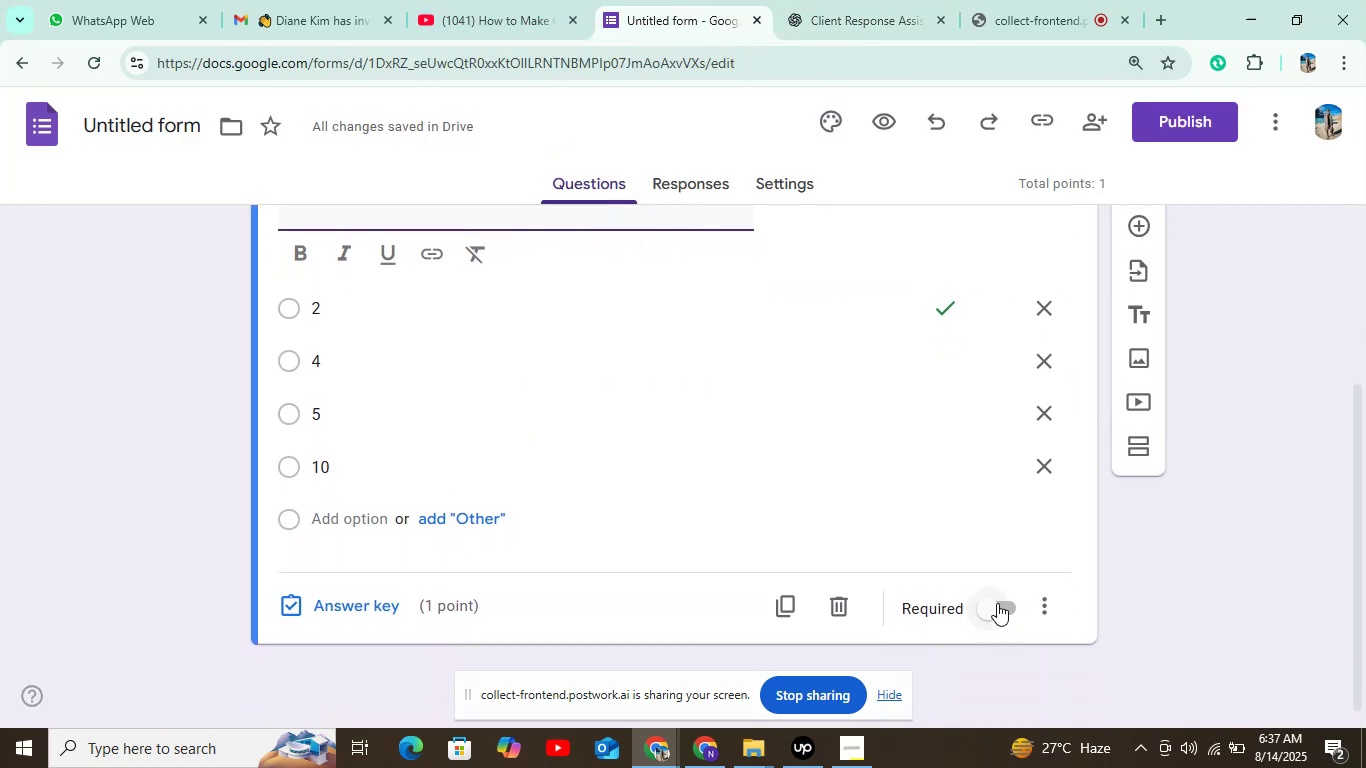 
left_click([996, 602])
 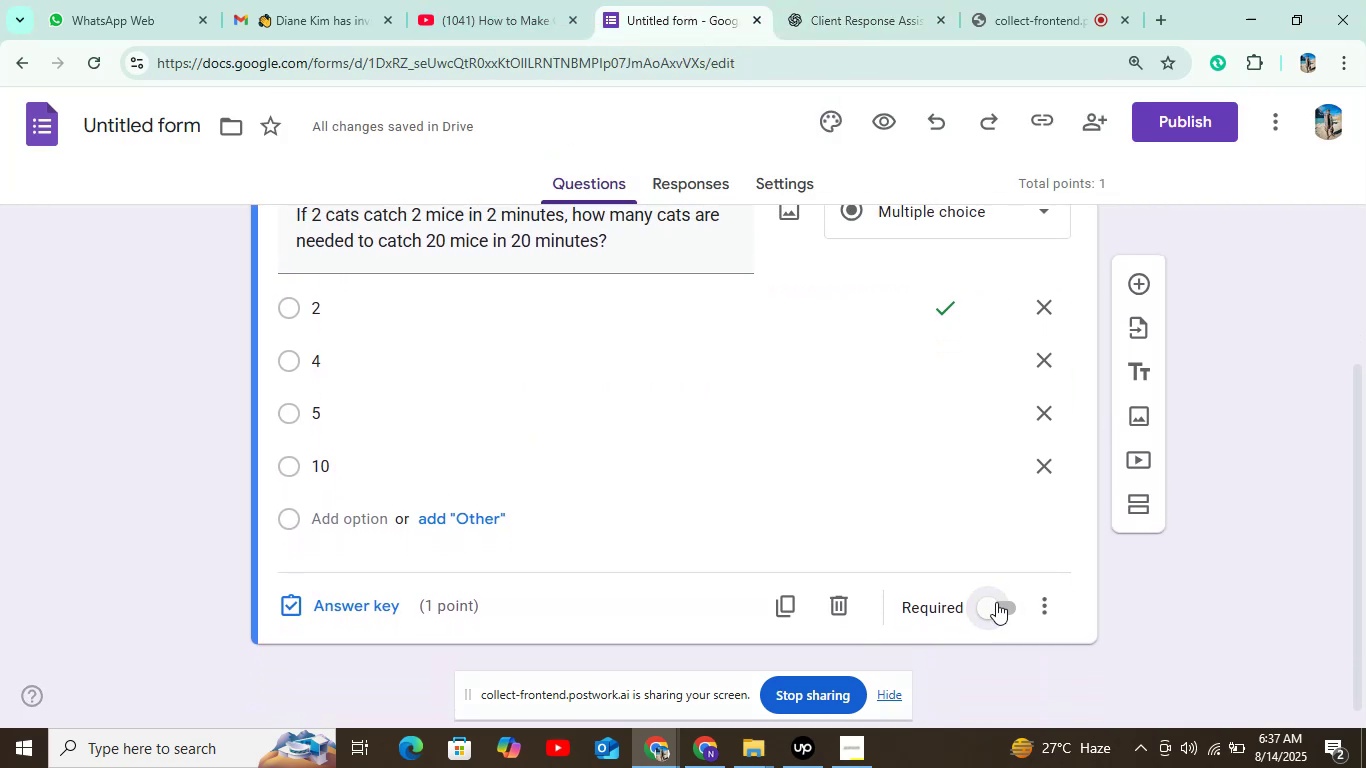 
left_click([996, 602])
 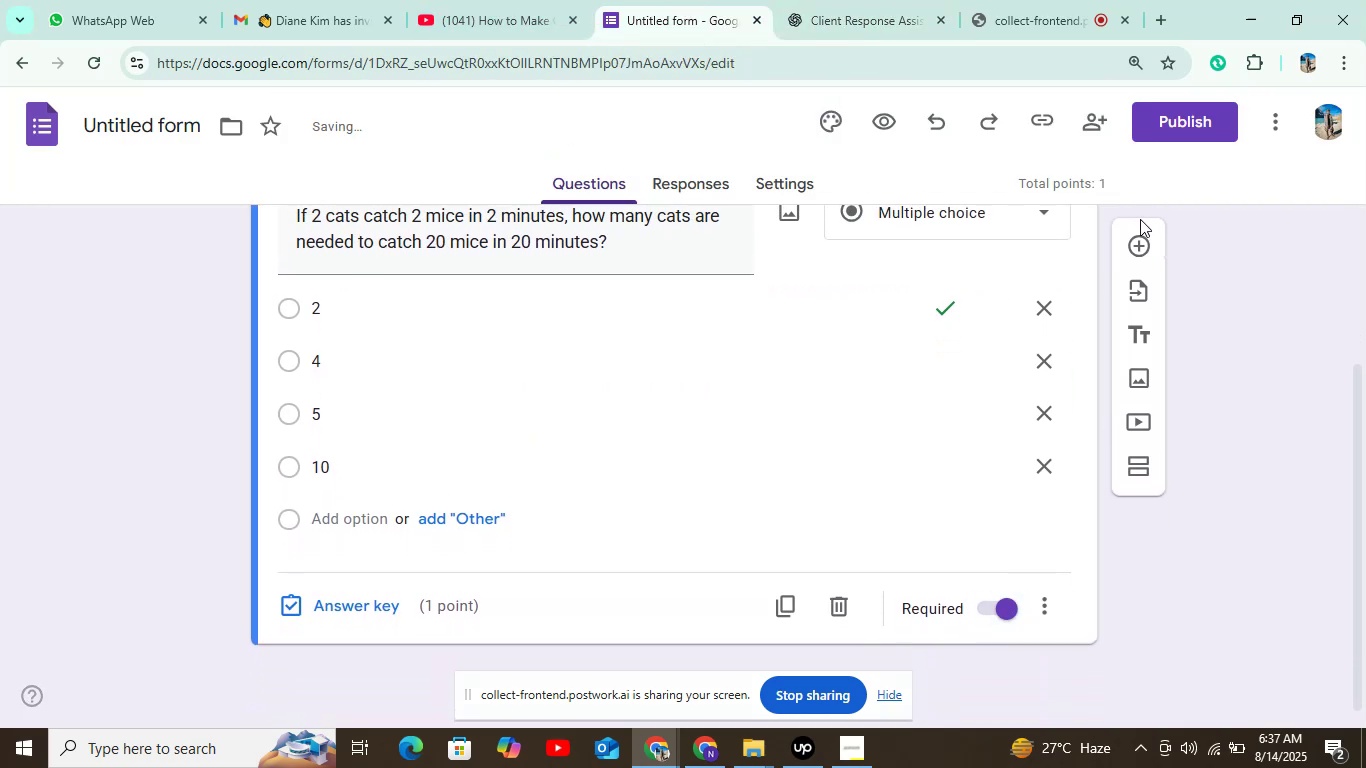 
double_click([1140, 241])
 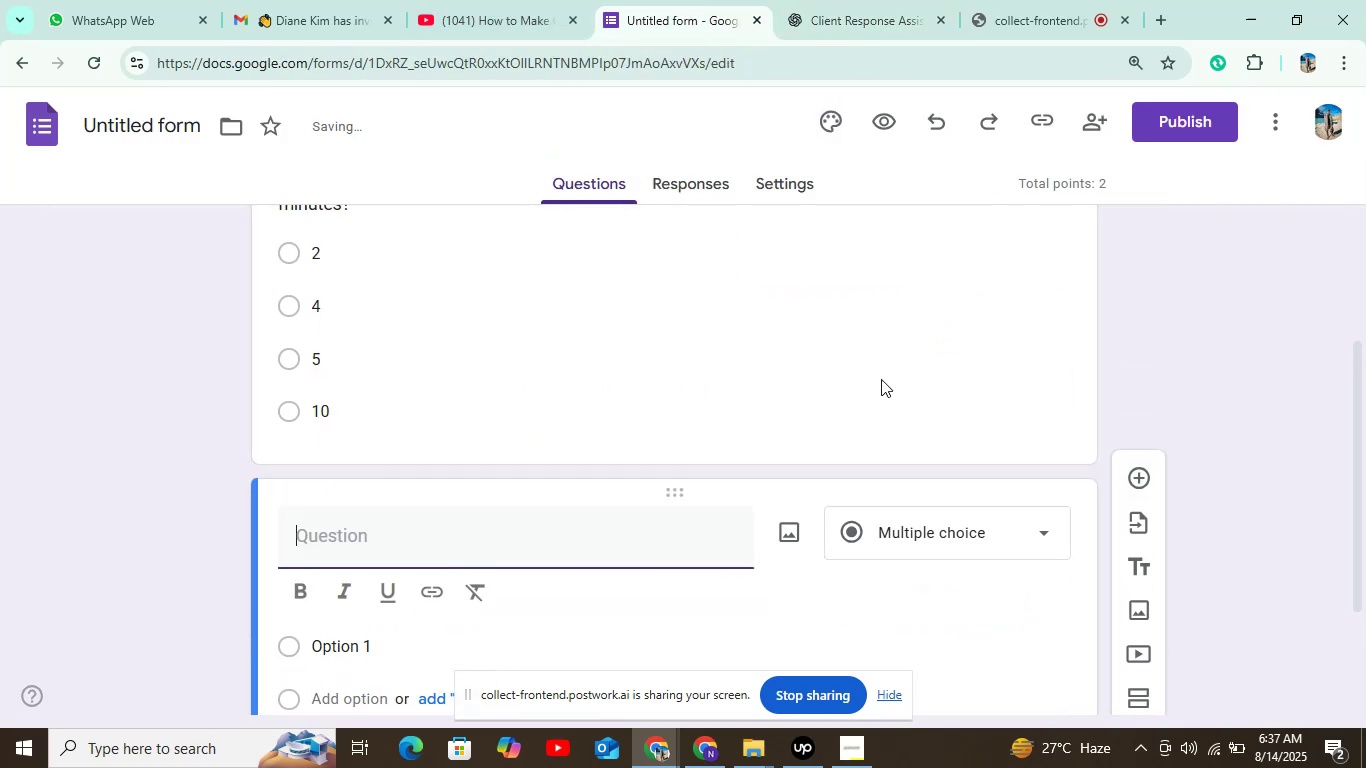 
scroll: coordinate [623, 437], scroll_direction: down, amount: 4.0
 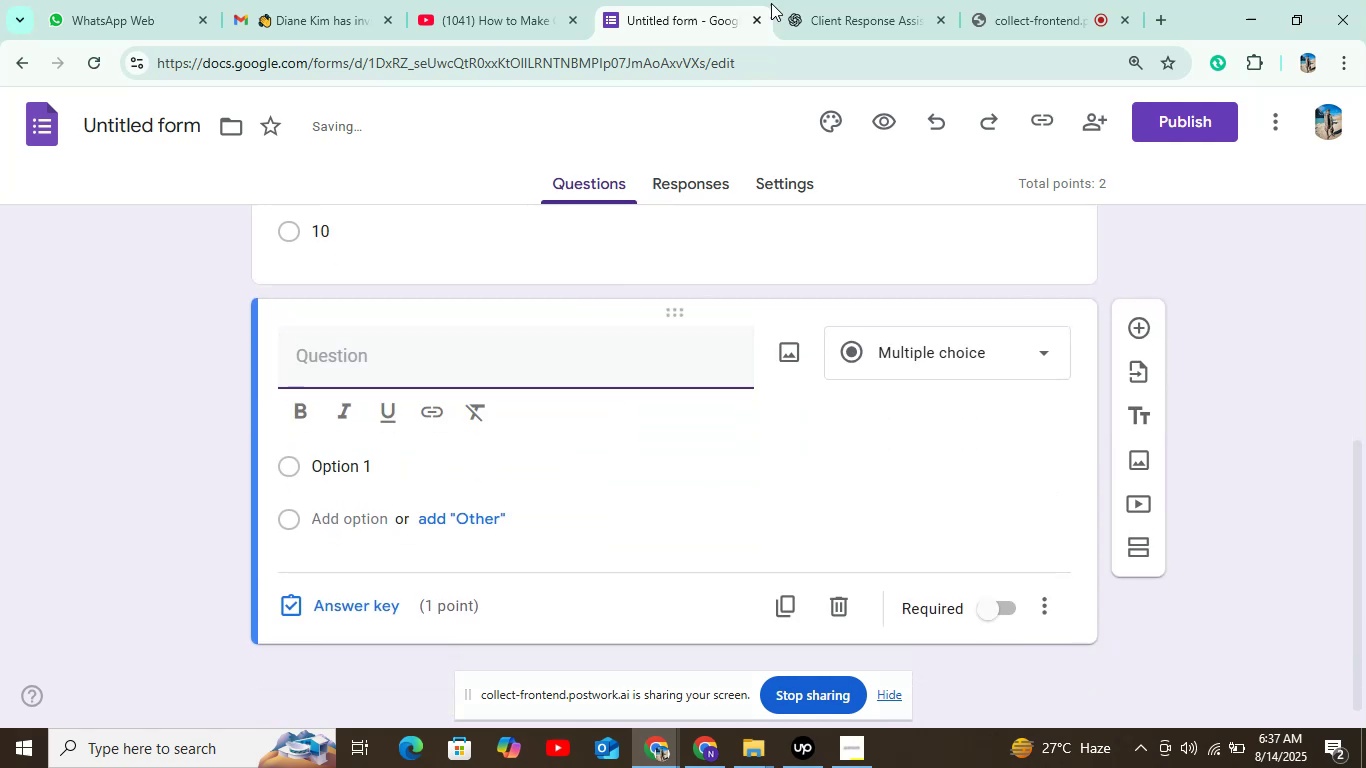 
left_click([851, 13])
 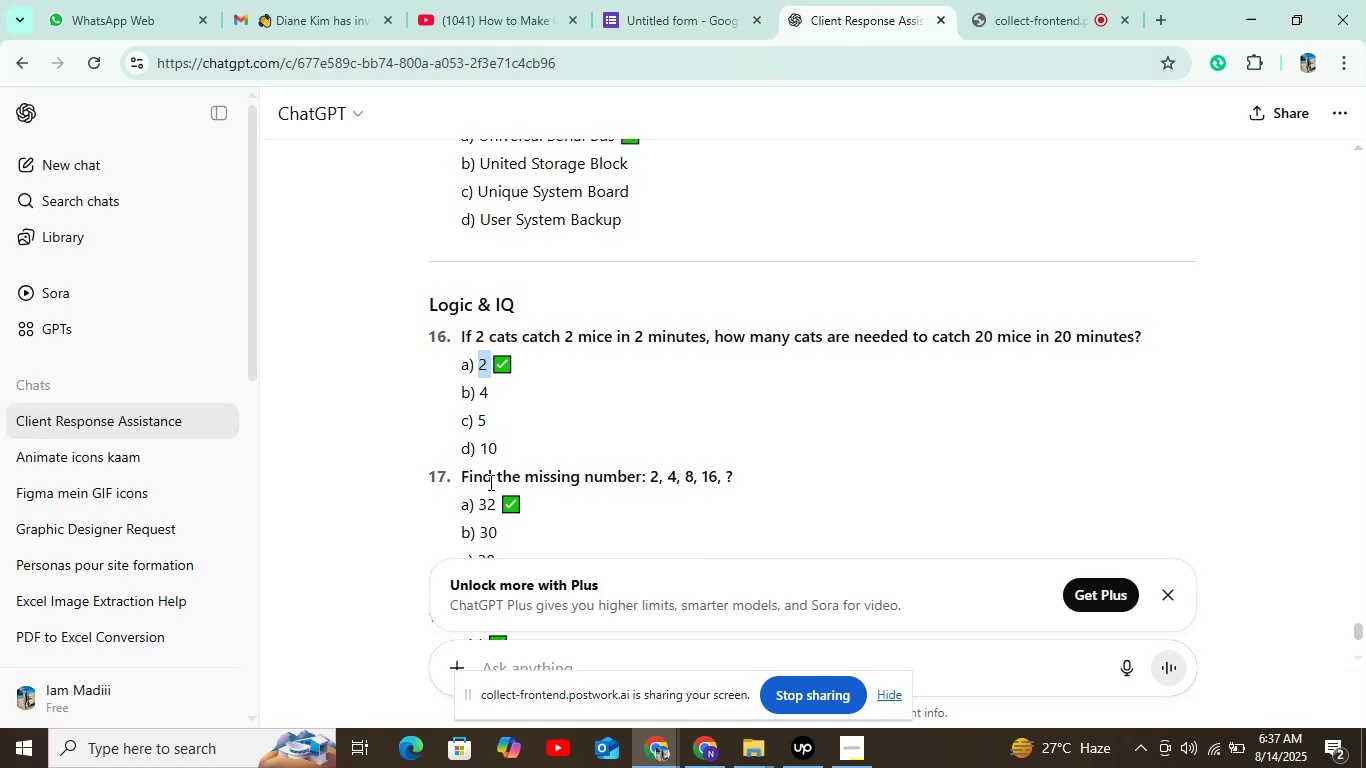 
left_click_drag(start_coordinate=[461, 472], to_coordinate=[887, 472])
 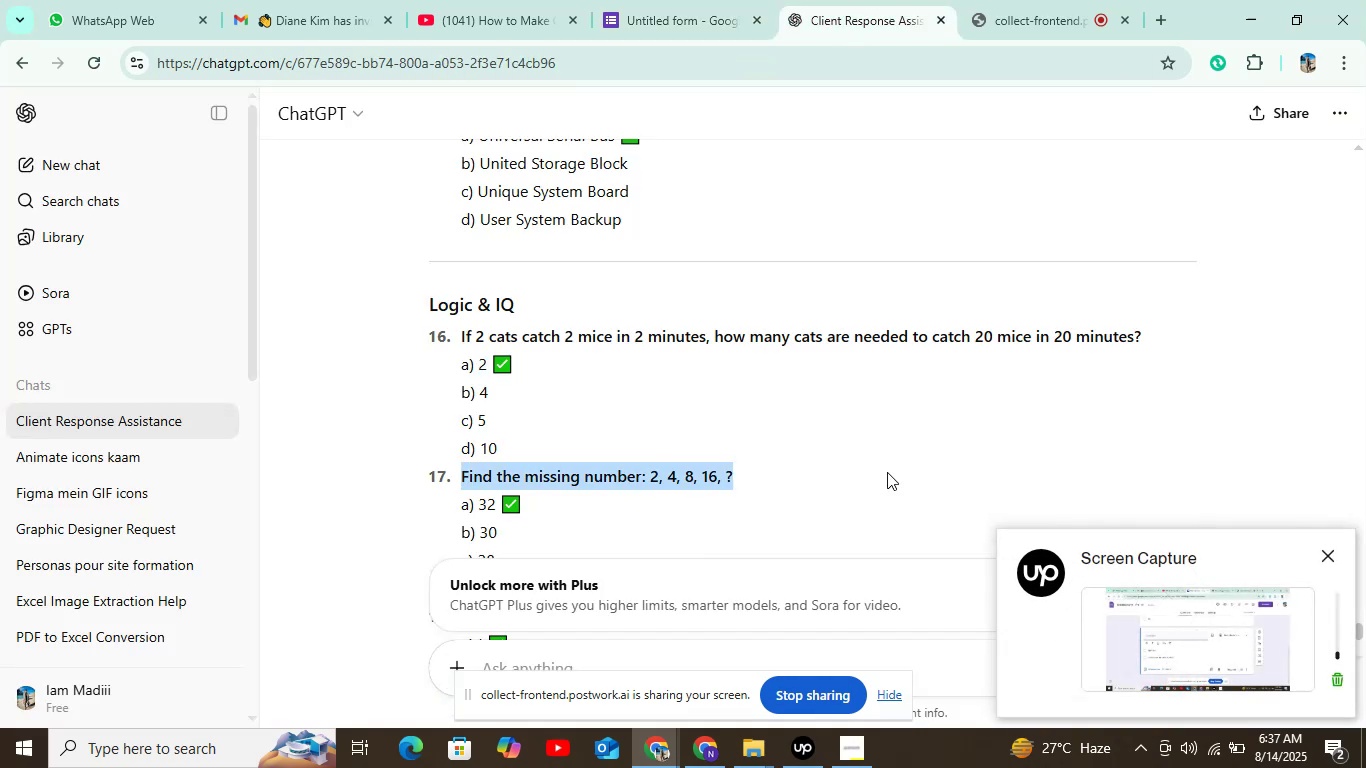 
key(Control+C)
 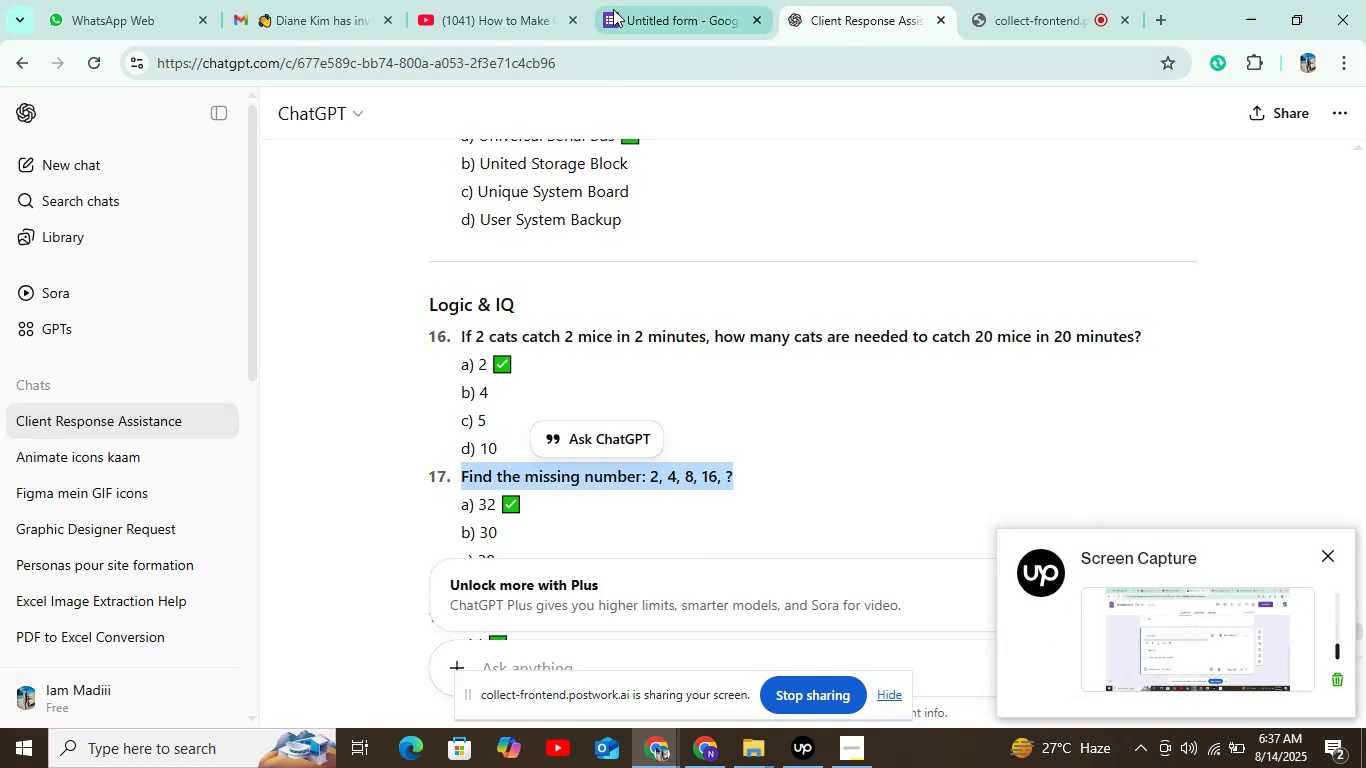 
left_click([616, 3])
 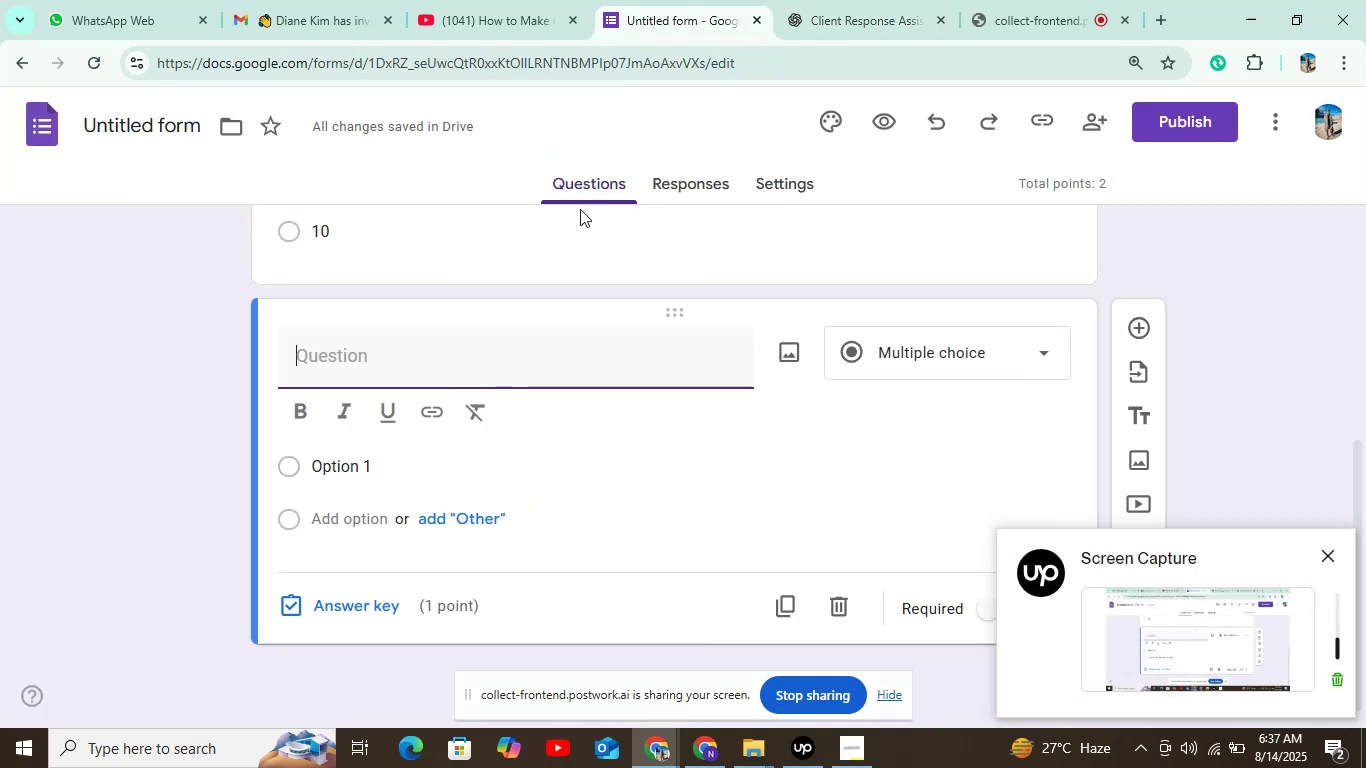 
key(Control+V)
 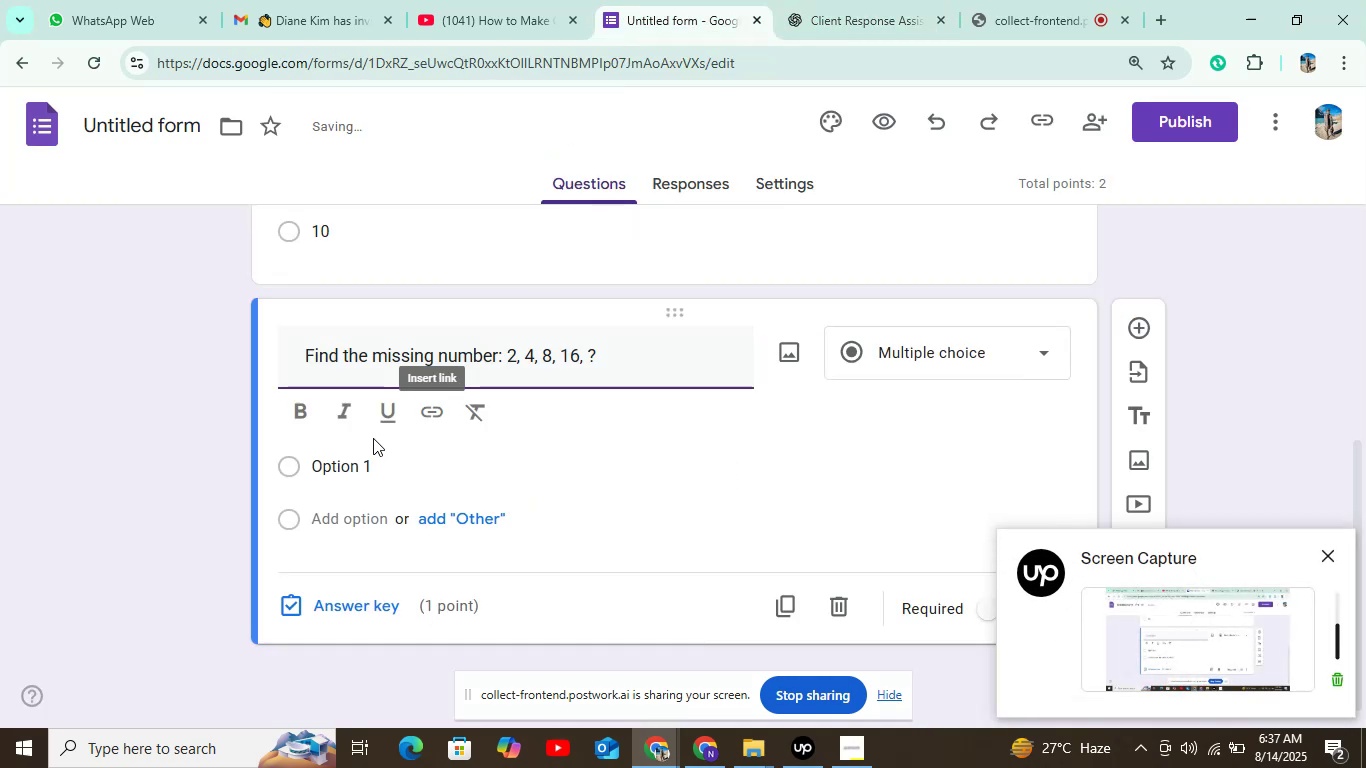 
left_click([360, 472])
 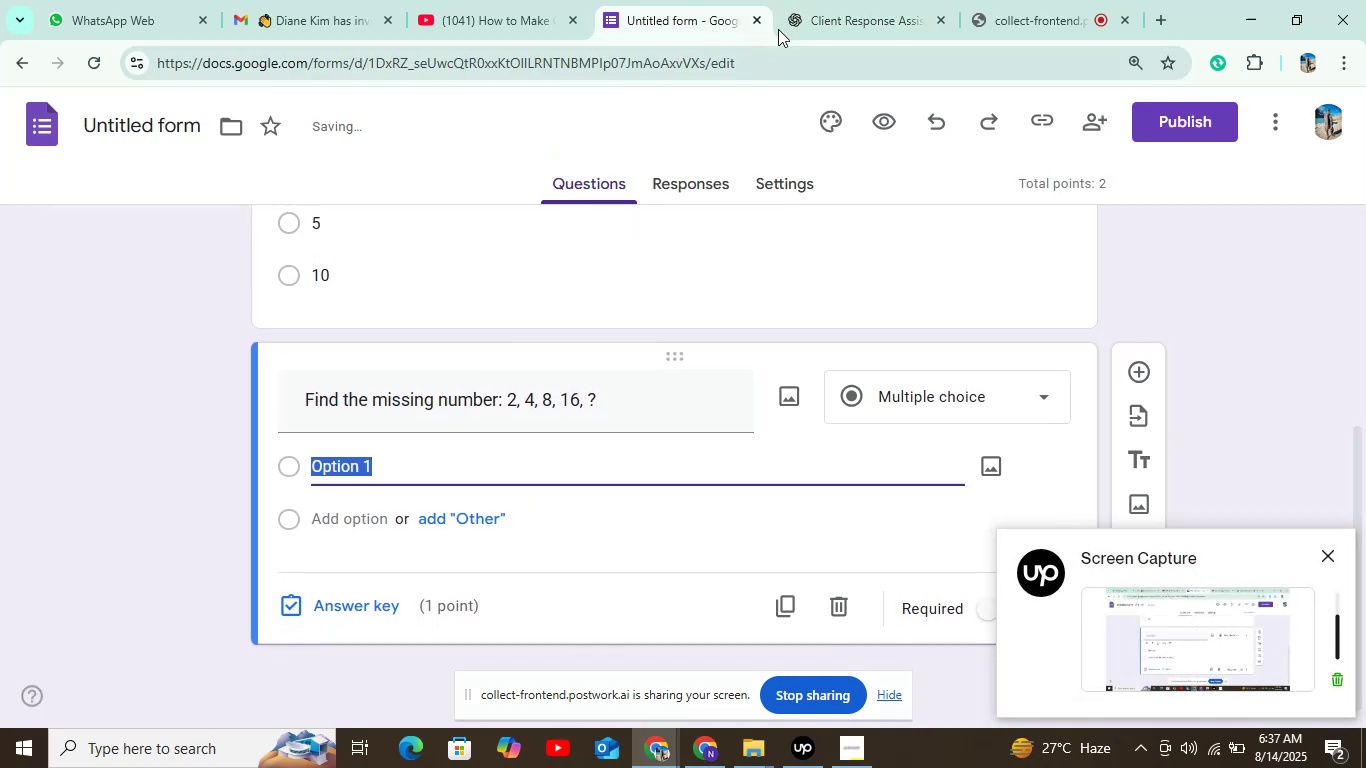 
left_click([812, 14])
 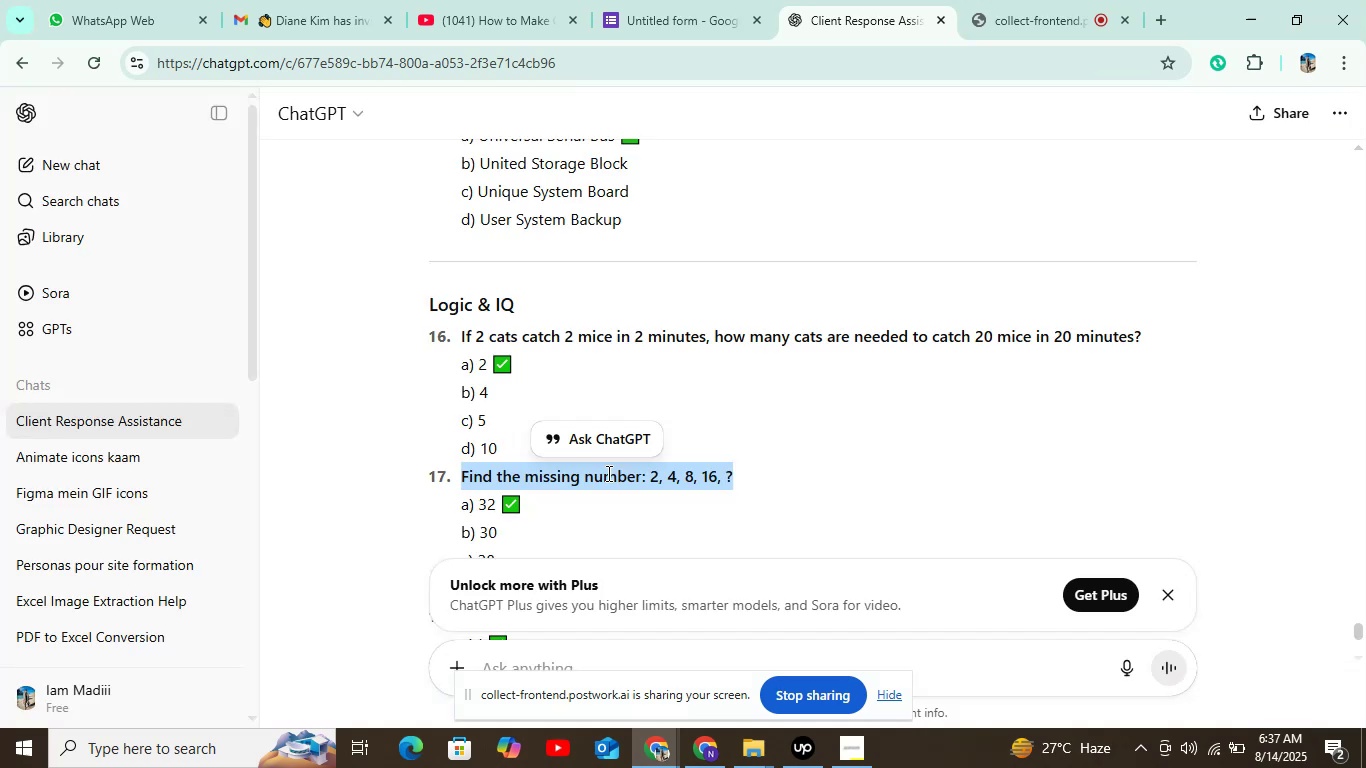 
double_click([481, 498])
 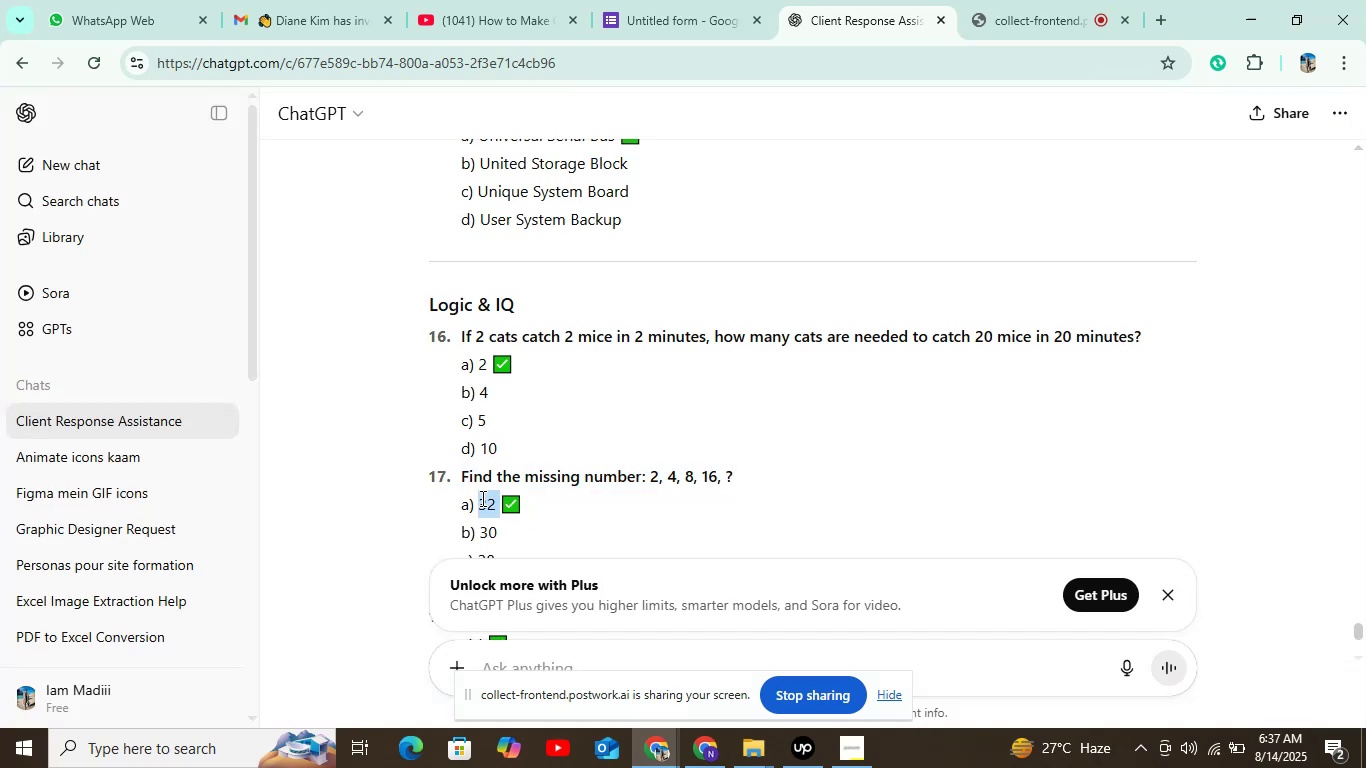 
key(Control+C)
 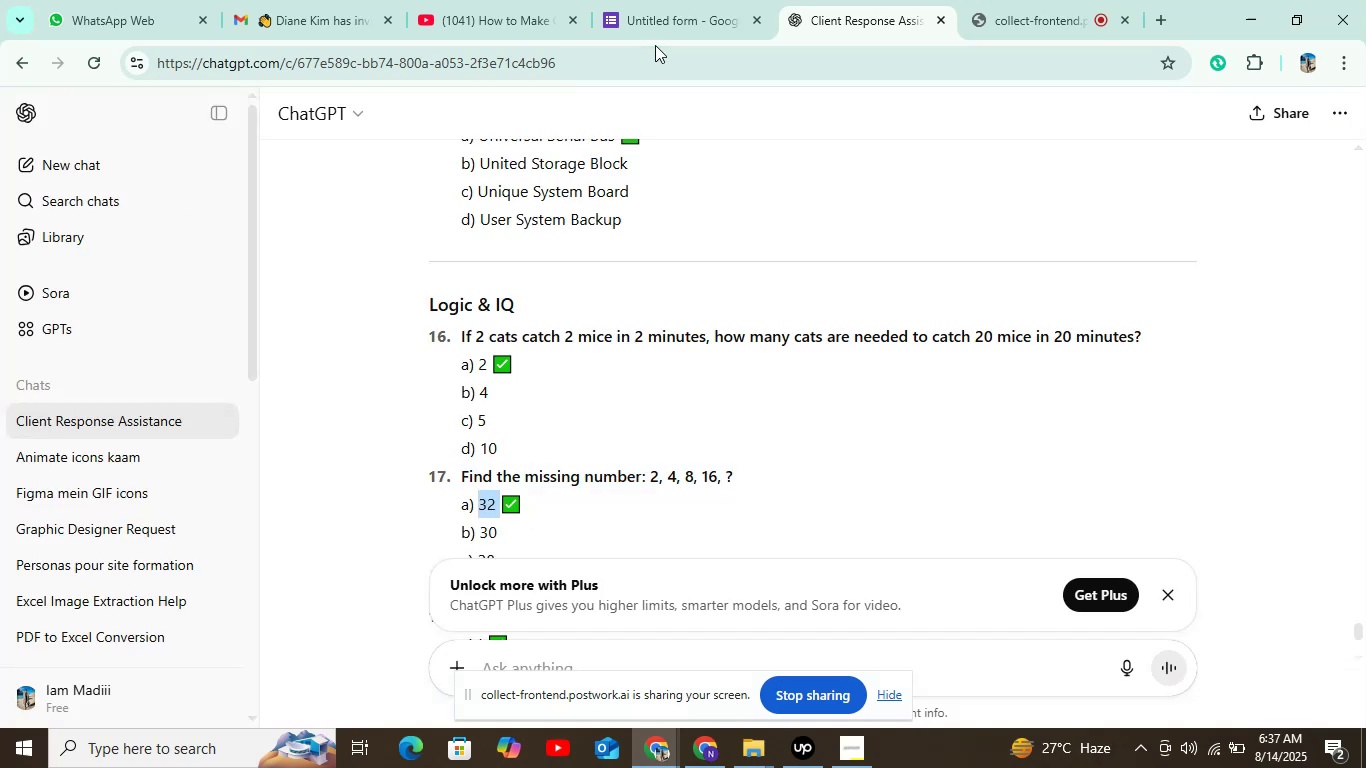 
double_click([668, 0])
 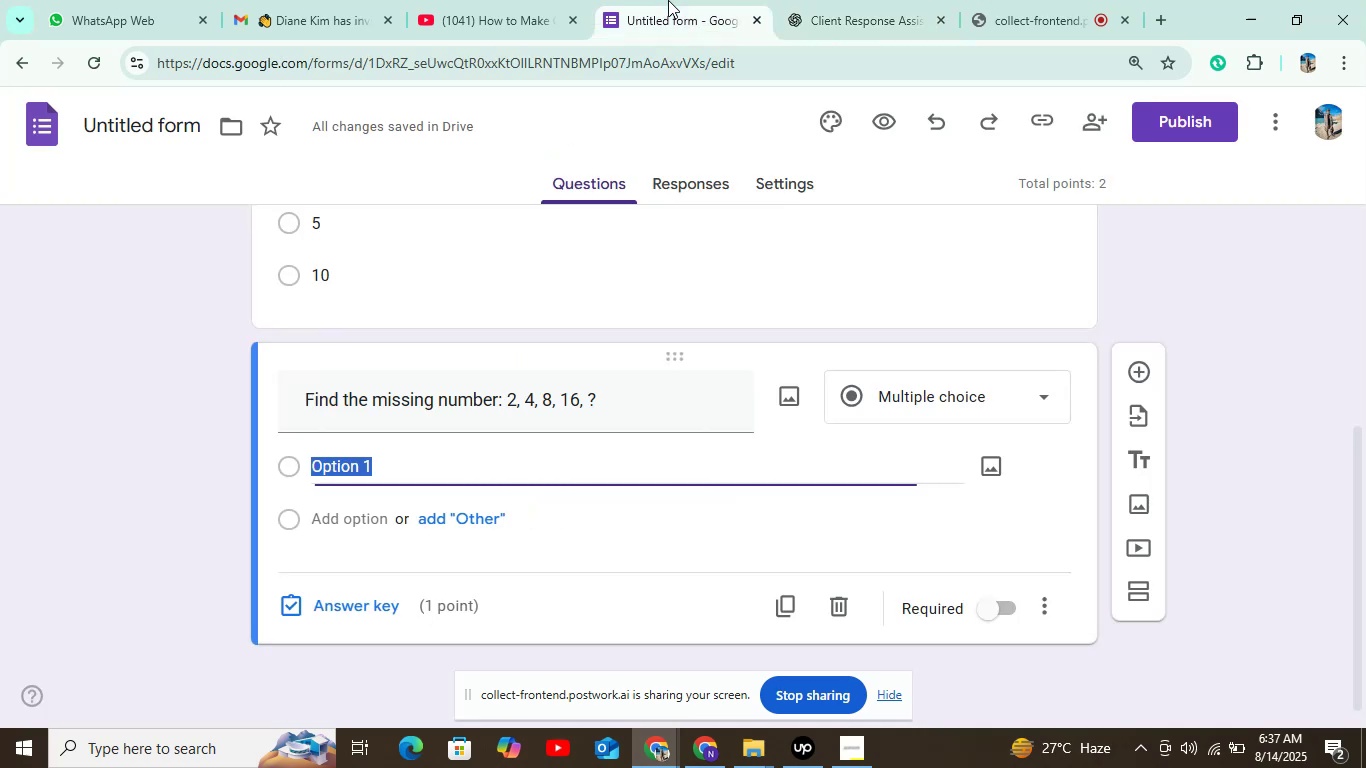 
key(Control+V)
 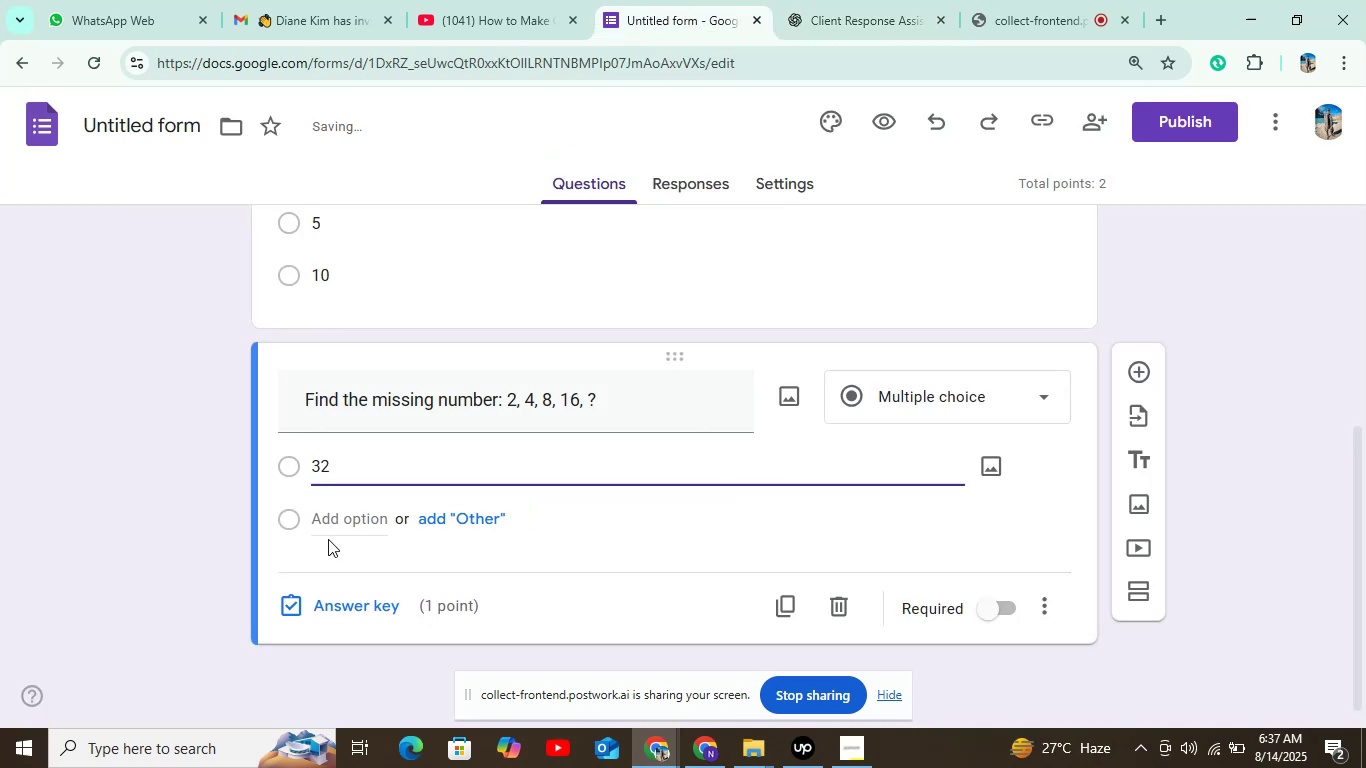 
left_click([335, 523])
 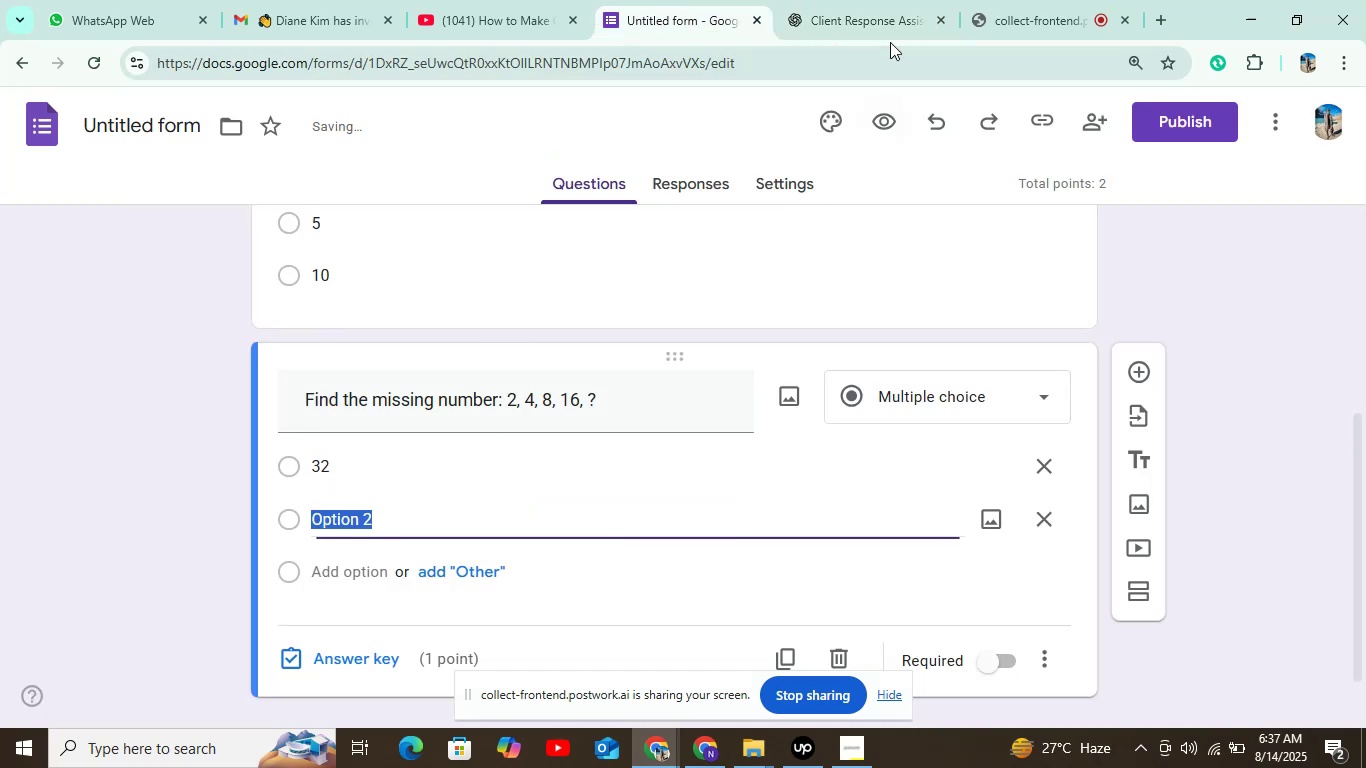 
left_click([902, 0])
 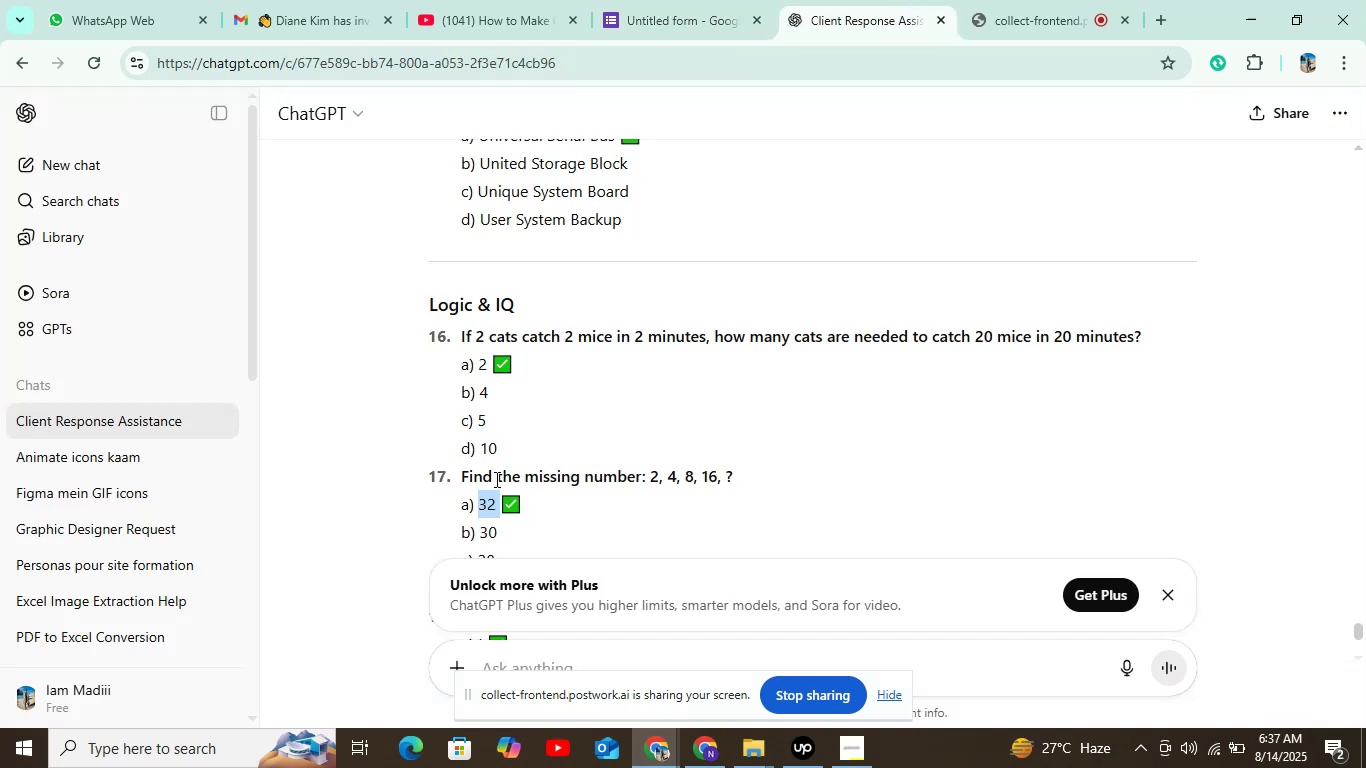 
double_click([487, 528])
 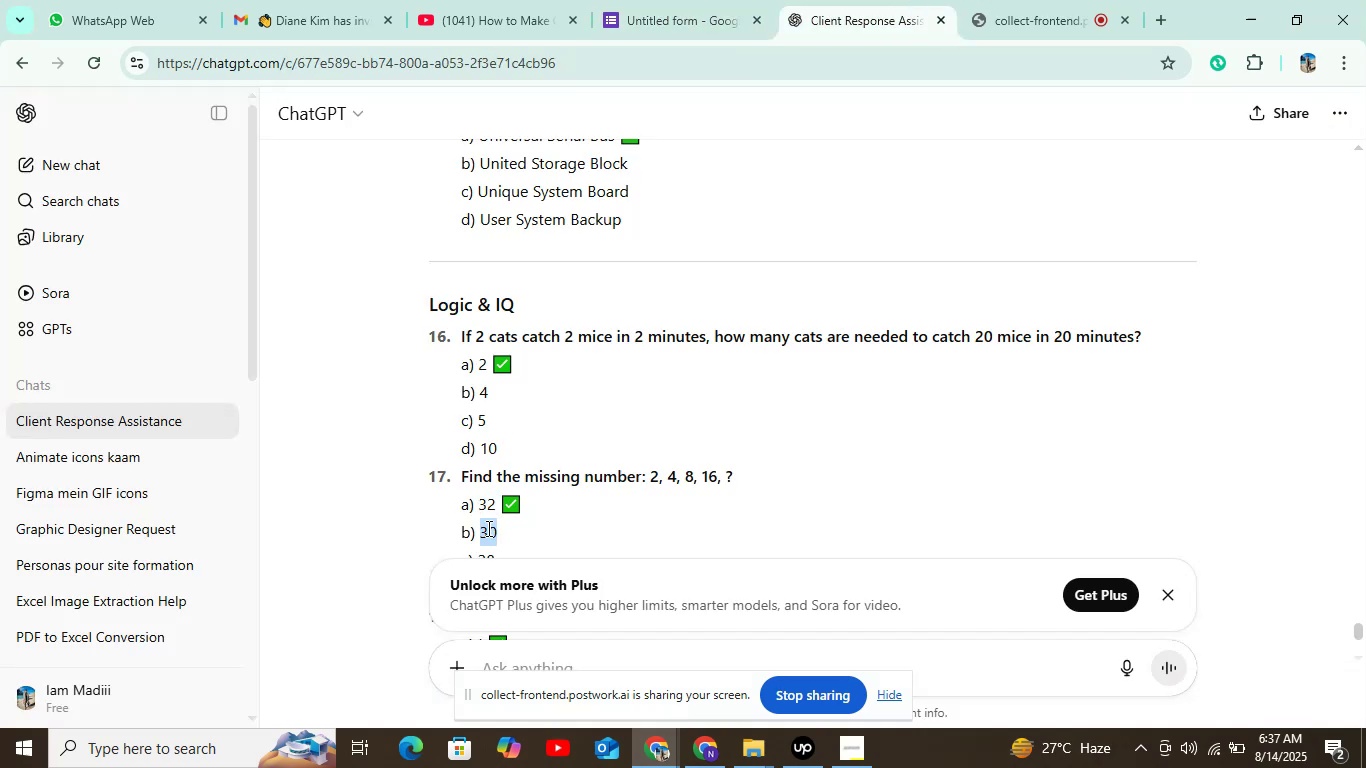 
key(Control+C)
 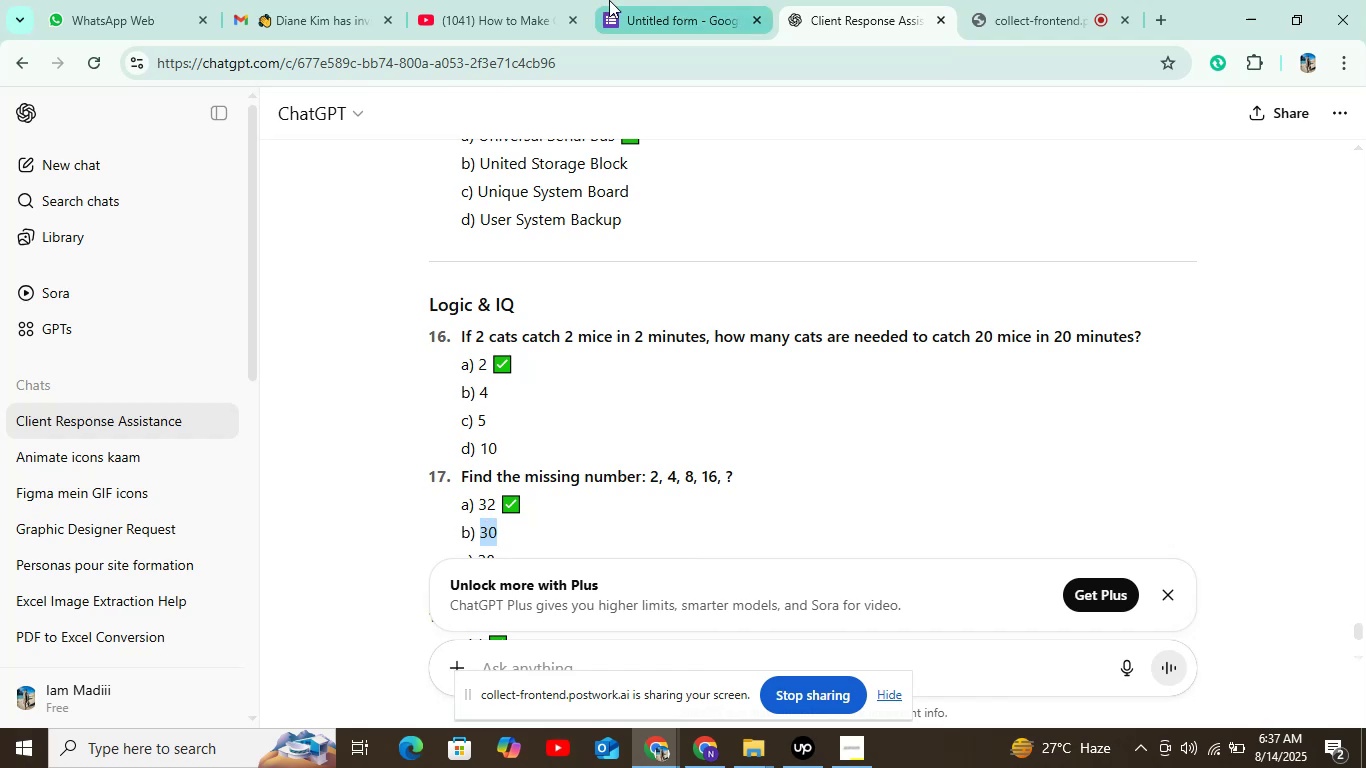 
left_click([631, 0])
 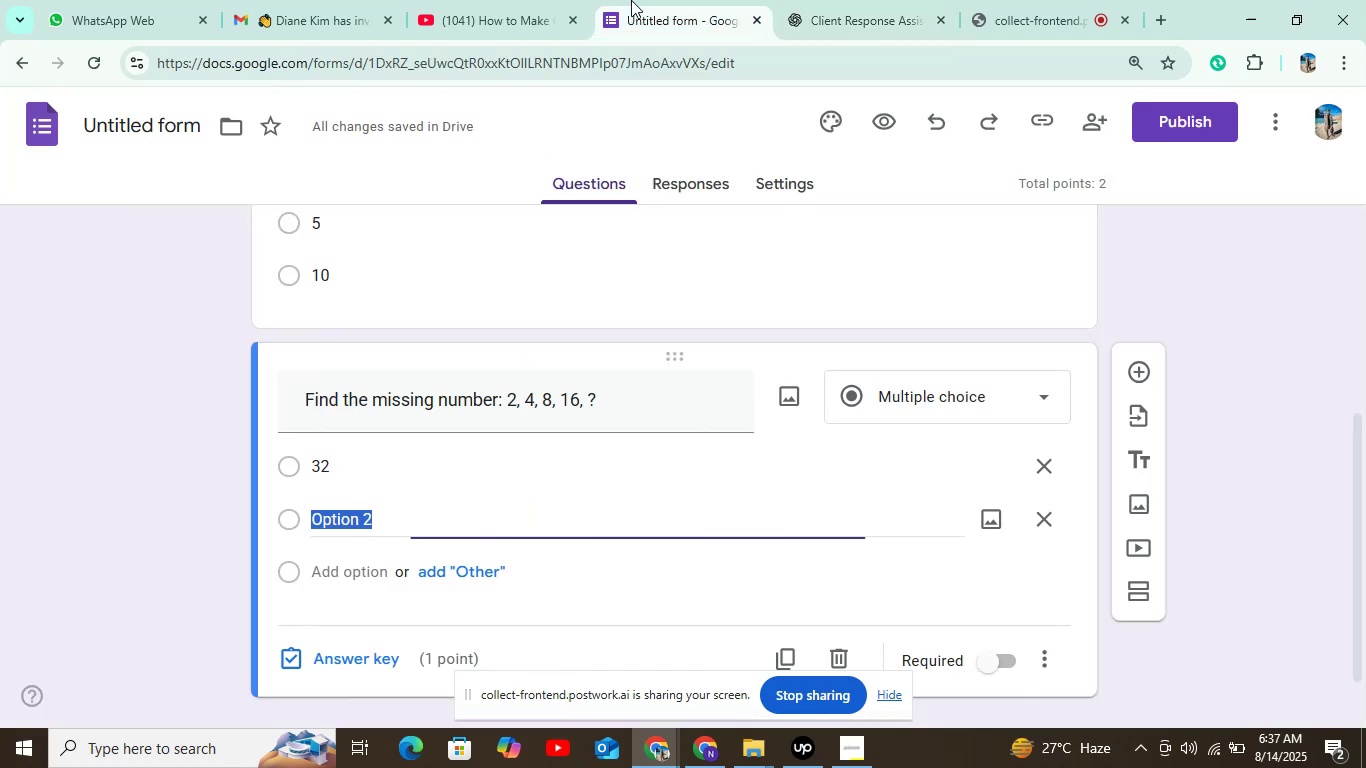 
key(Control+V)
 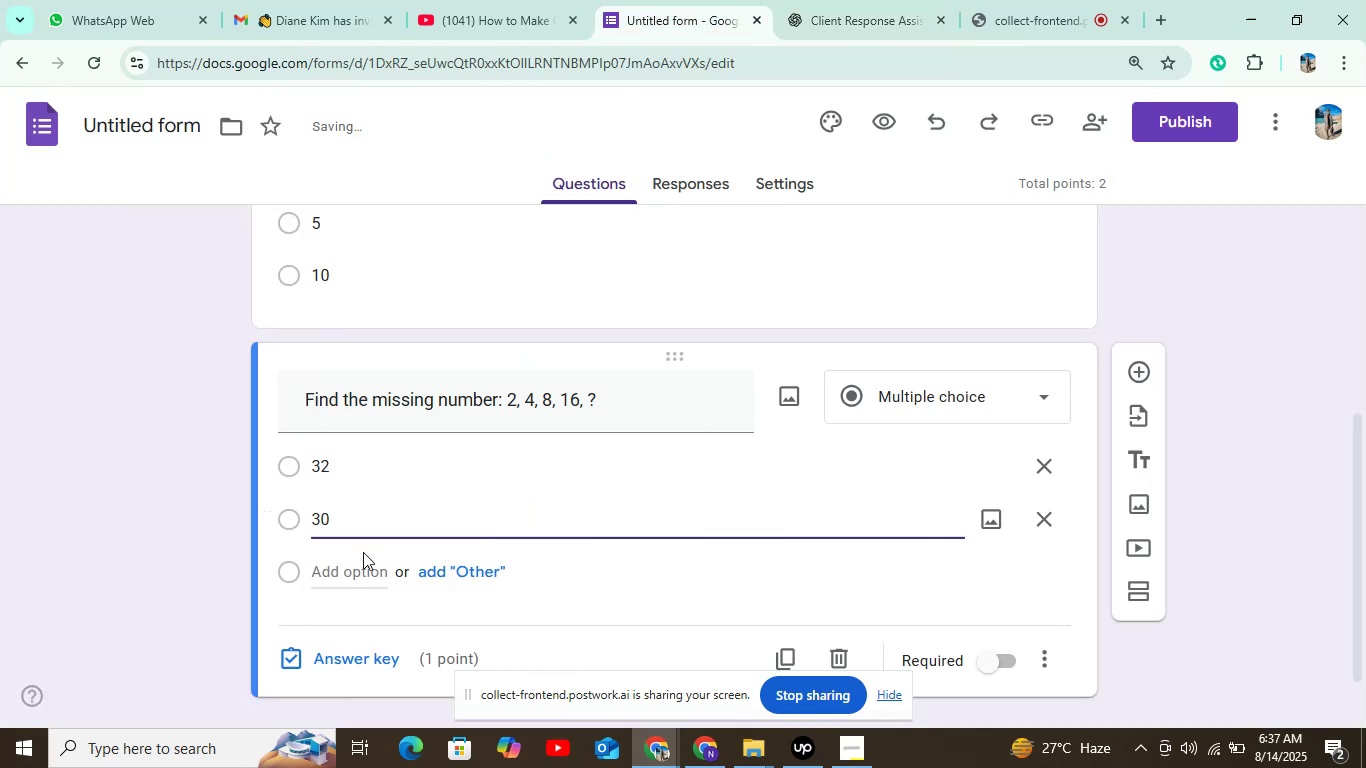 
double_click([360, 572])
 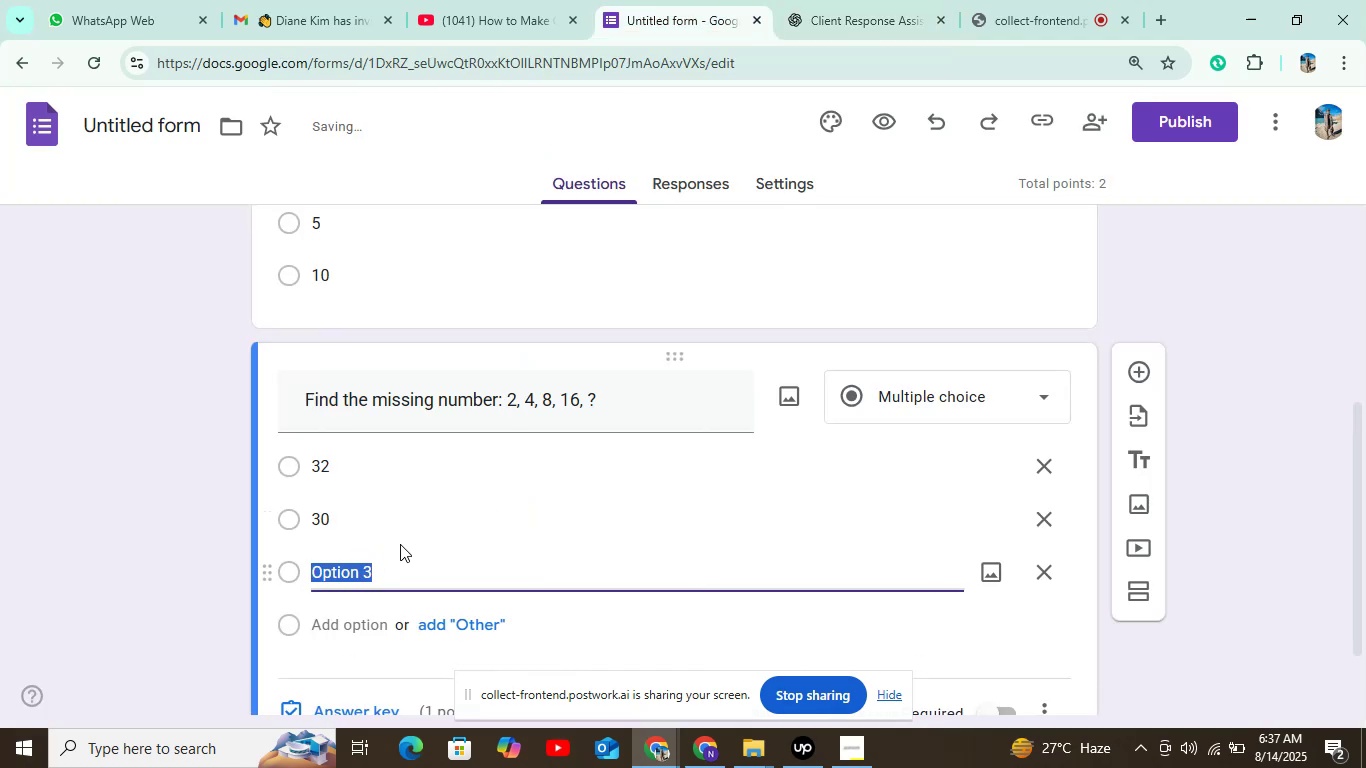 
scroll: coordinate [655, 443], scroll_direction: down, amount: 4.0
 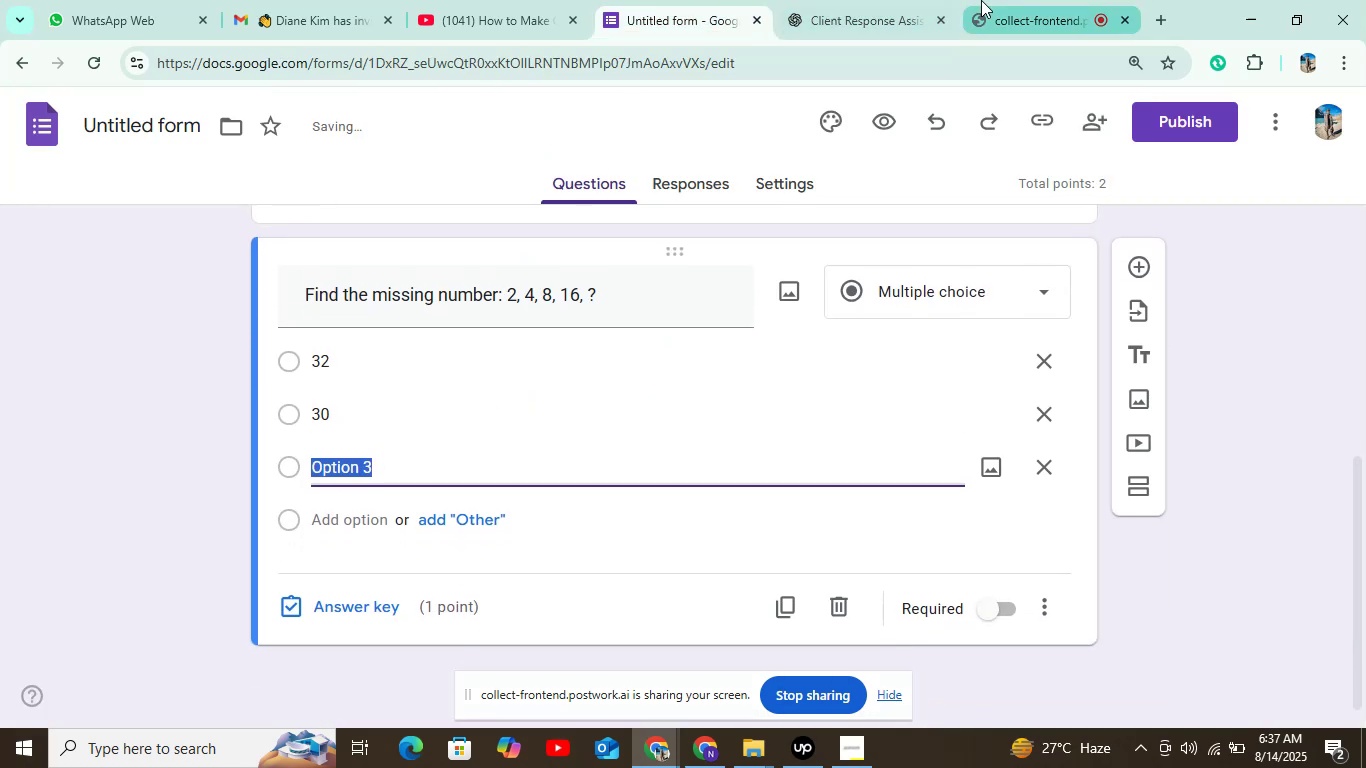 
left_click([878, 6])
 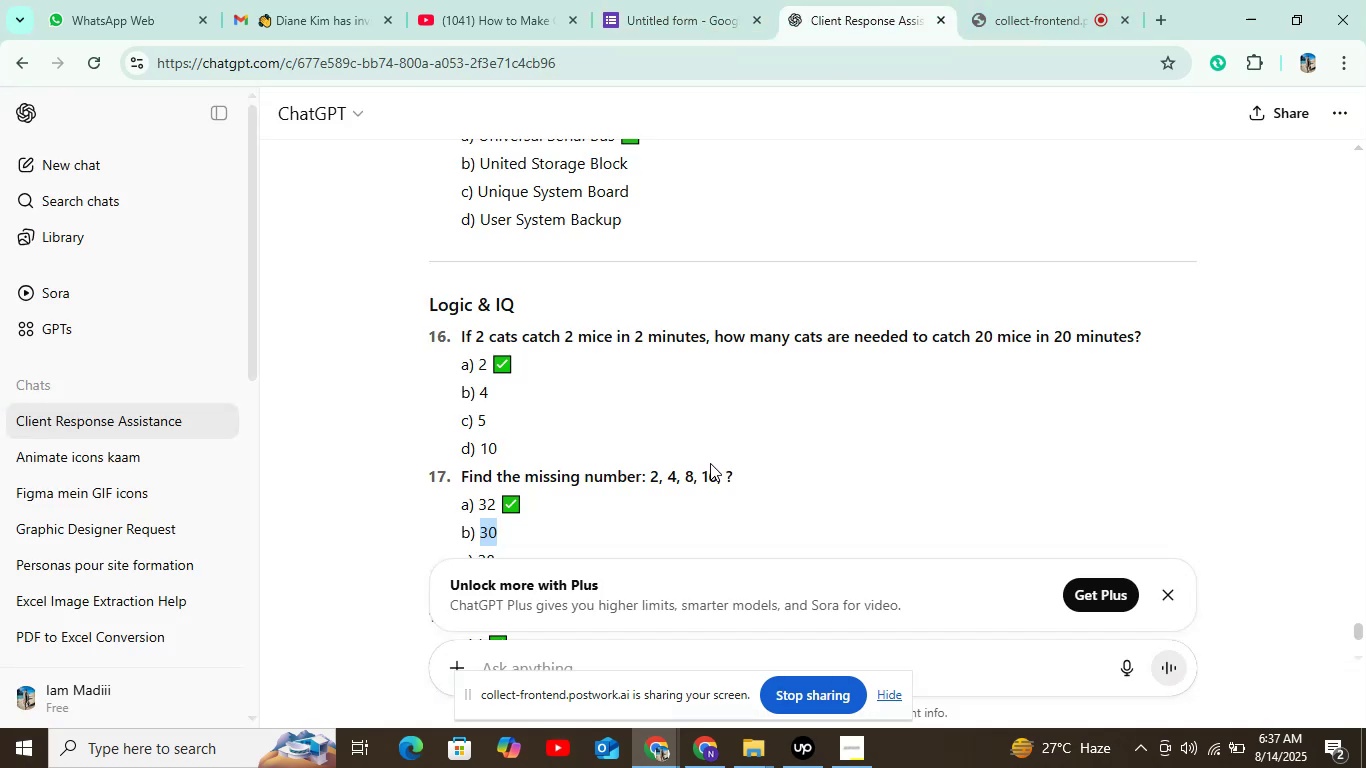 
scroll: coordinate [573, 502], scroll_direction: down, amount: 2.0
 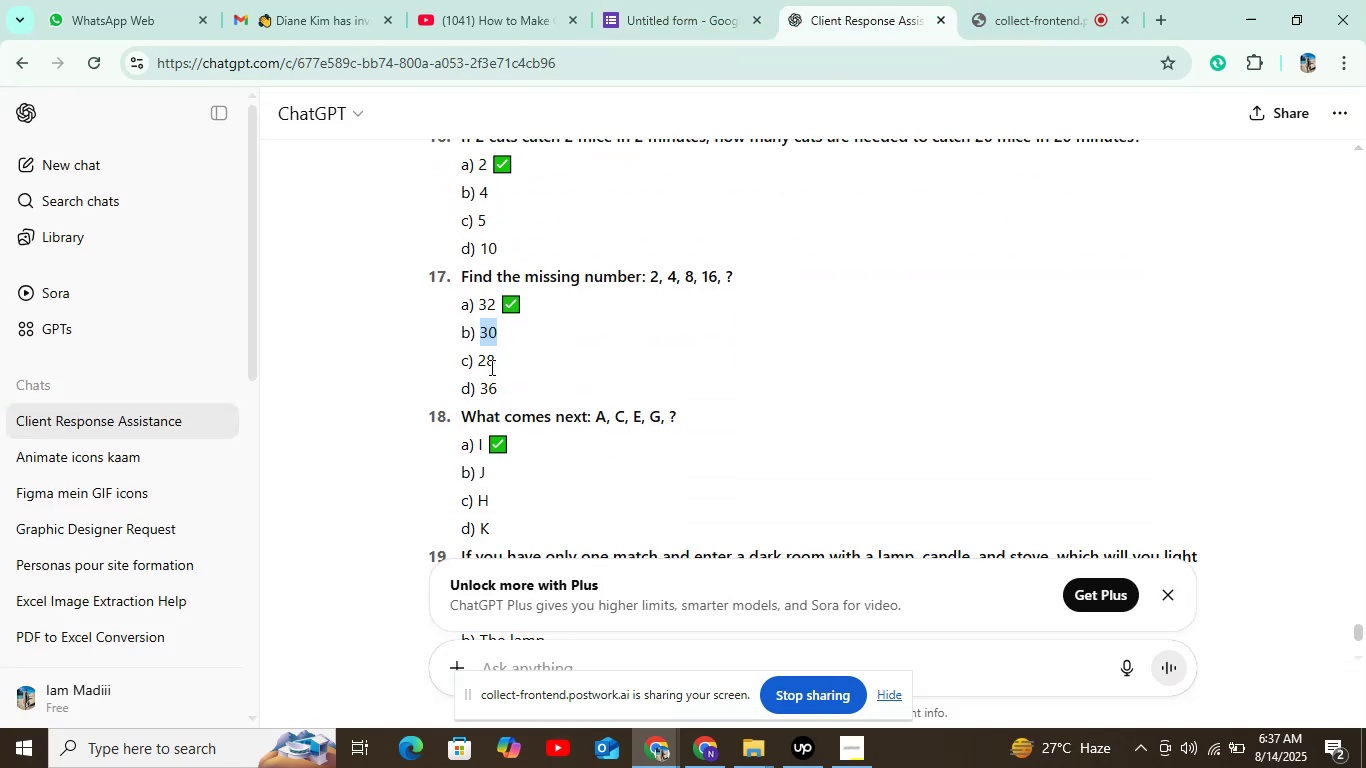 
double_click([490, 367])
 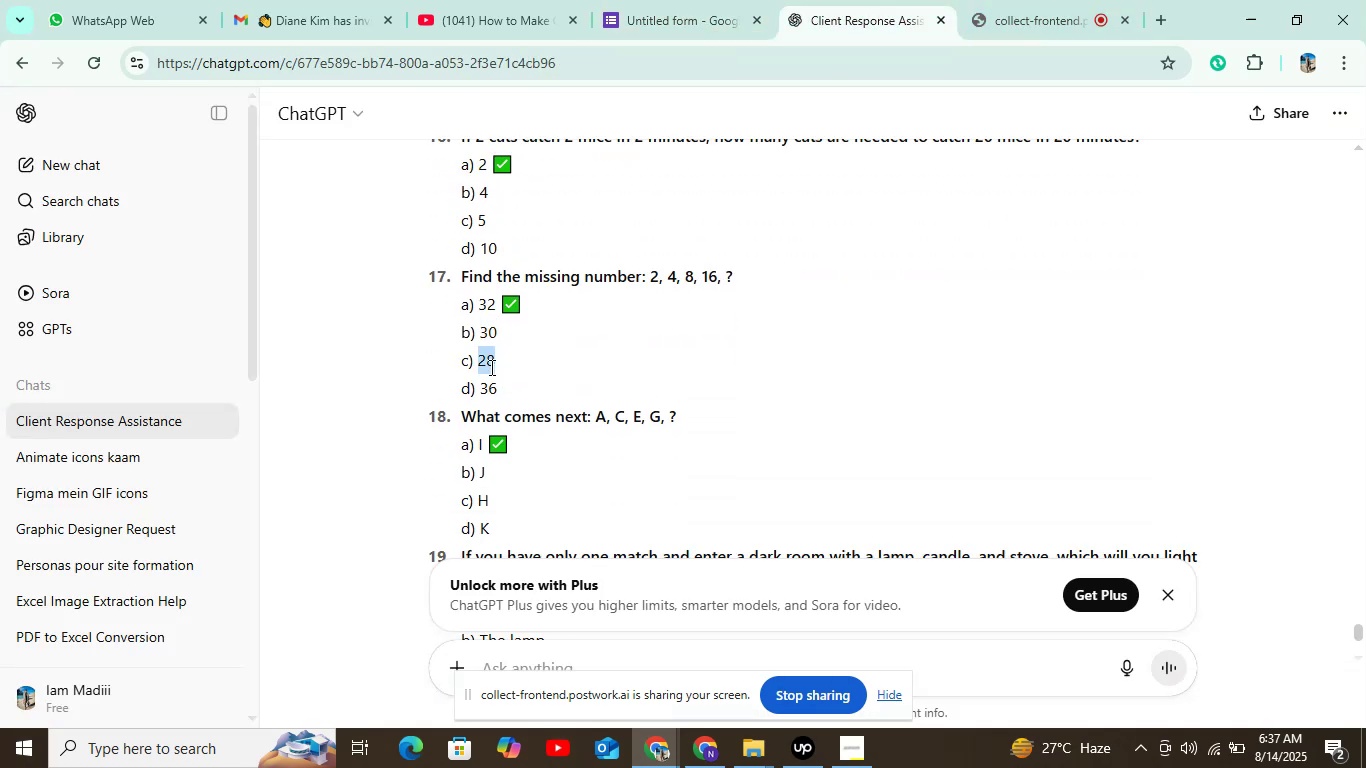 
key(Control+C)
 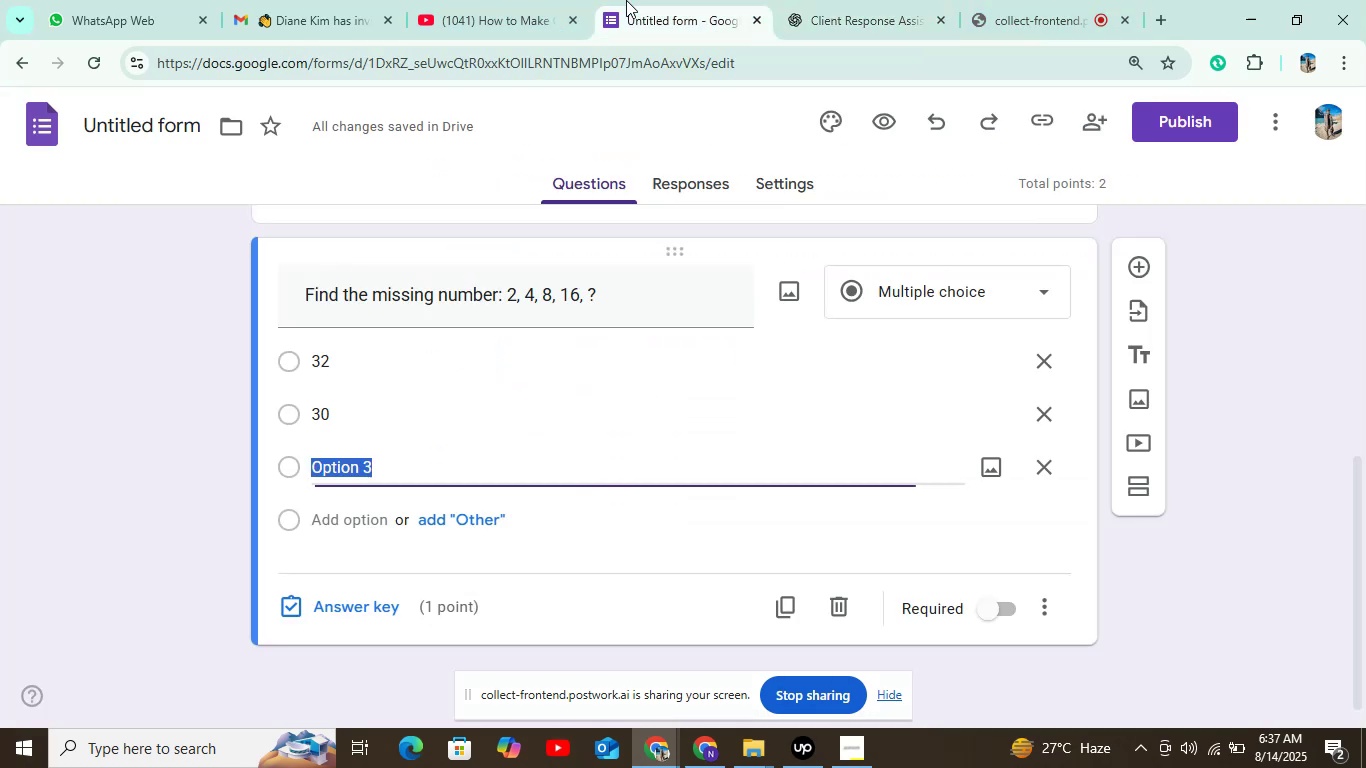 
key(Control+V)
 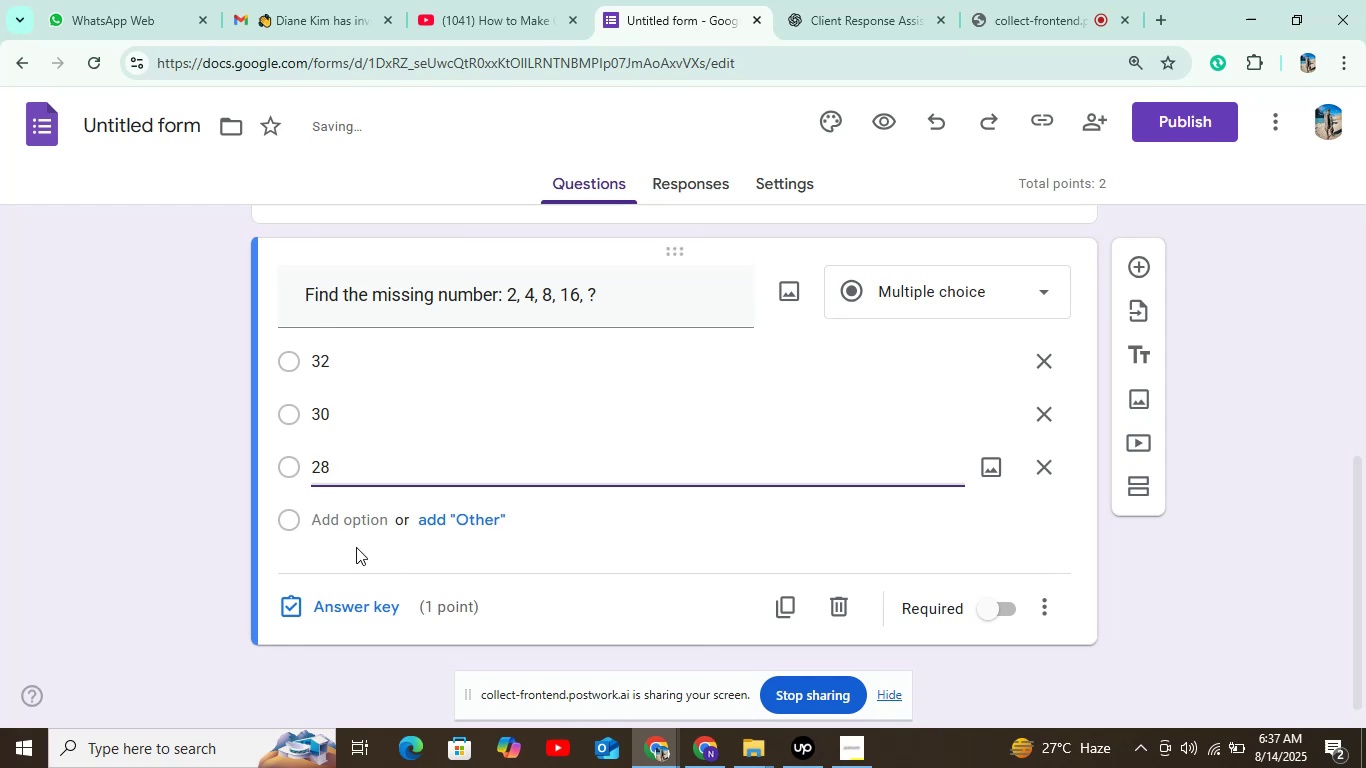 
left_click([361, 523])
 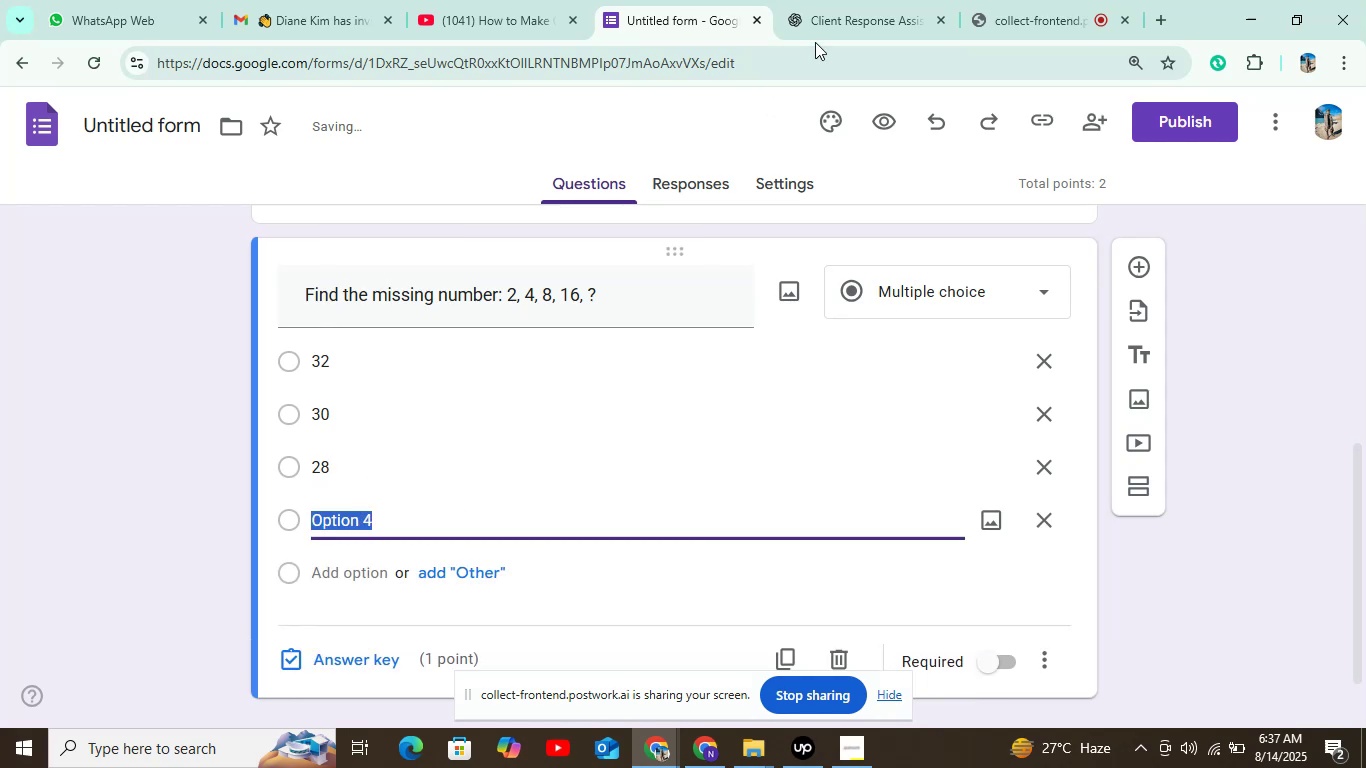 
double_click([822, 22])
 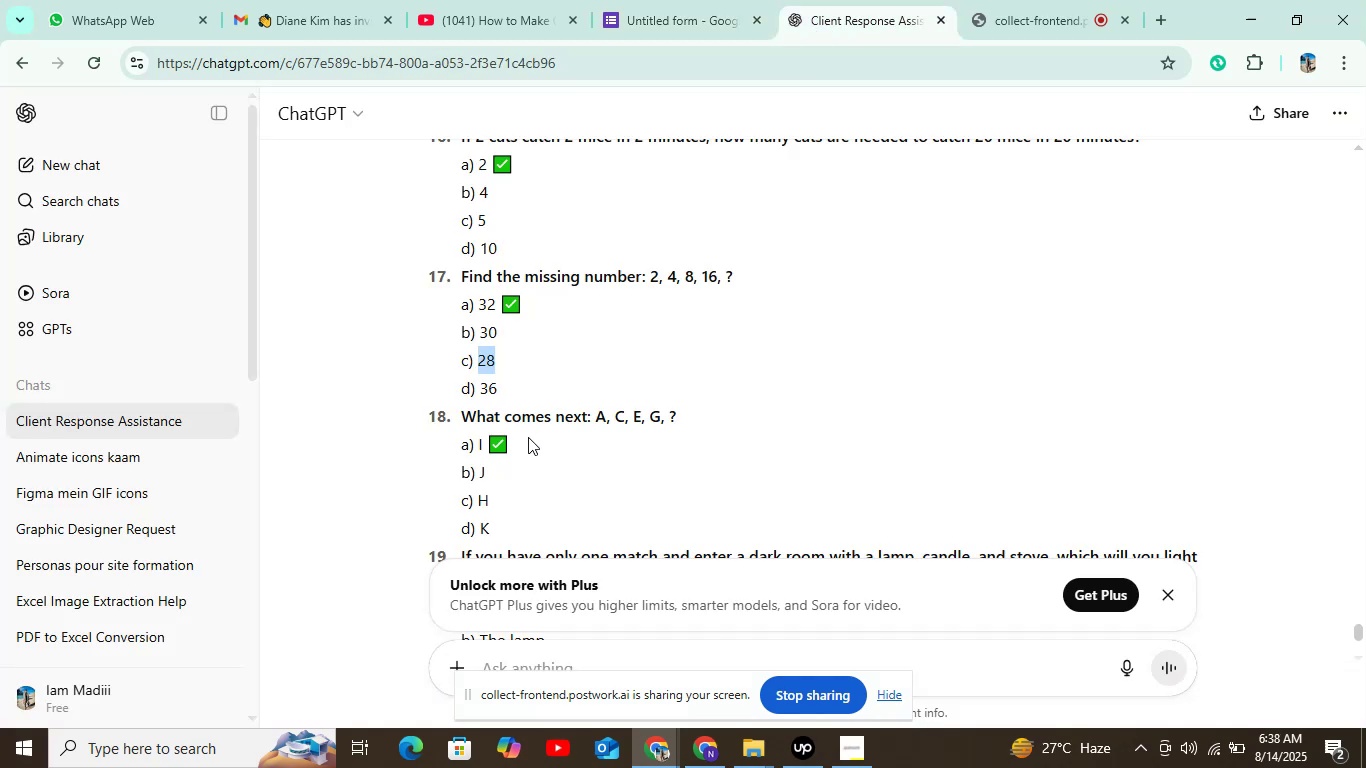 
left_click([483, 373])
 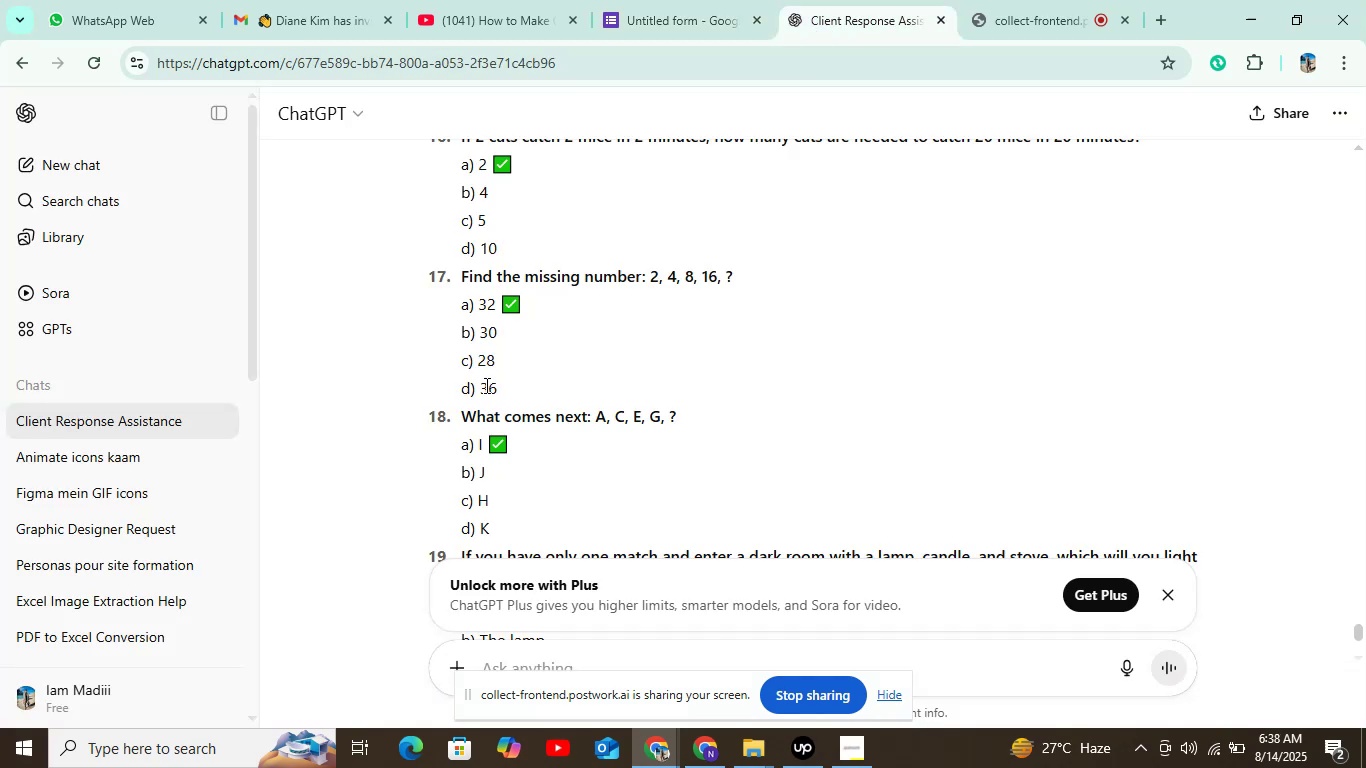 
double_click([485, 387])
 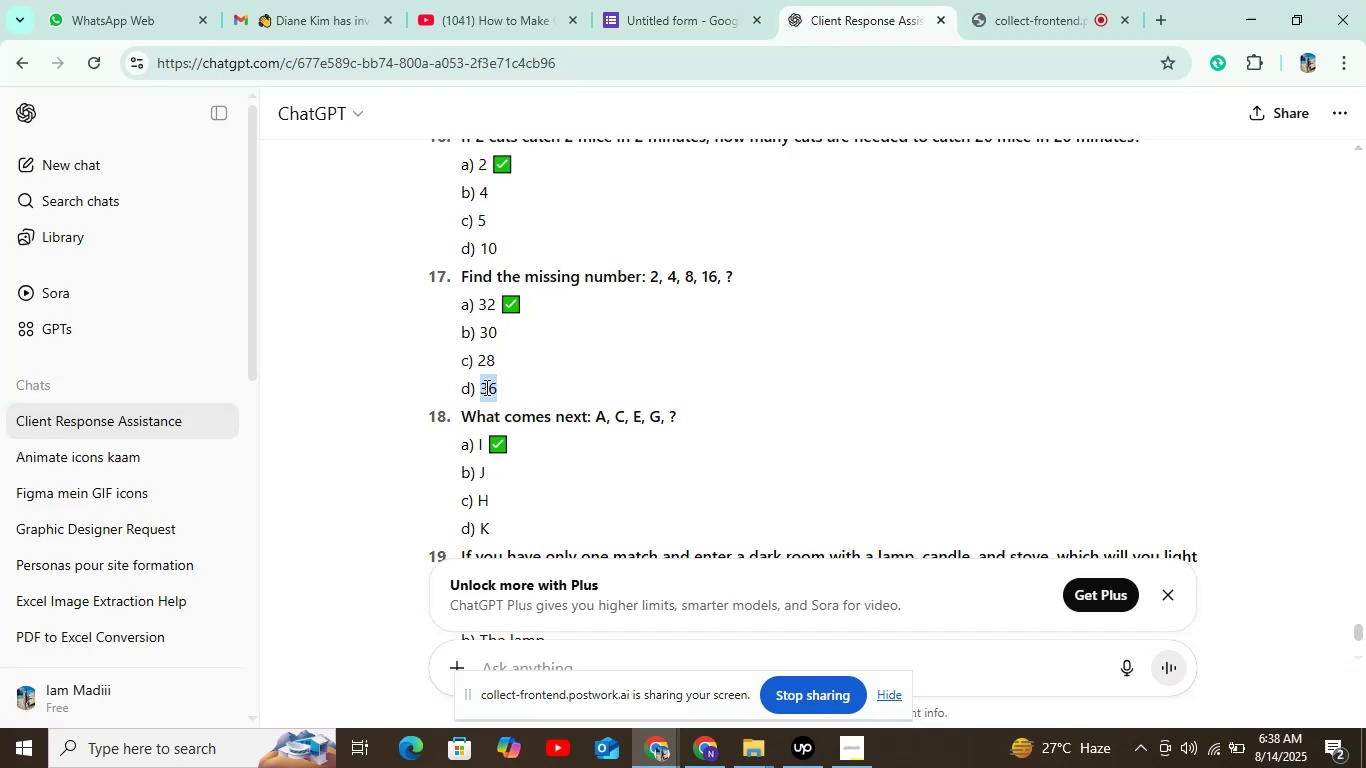 
triple_click([485, 387])
 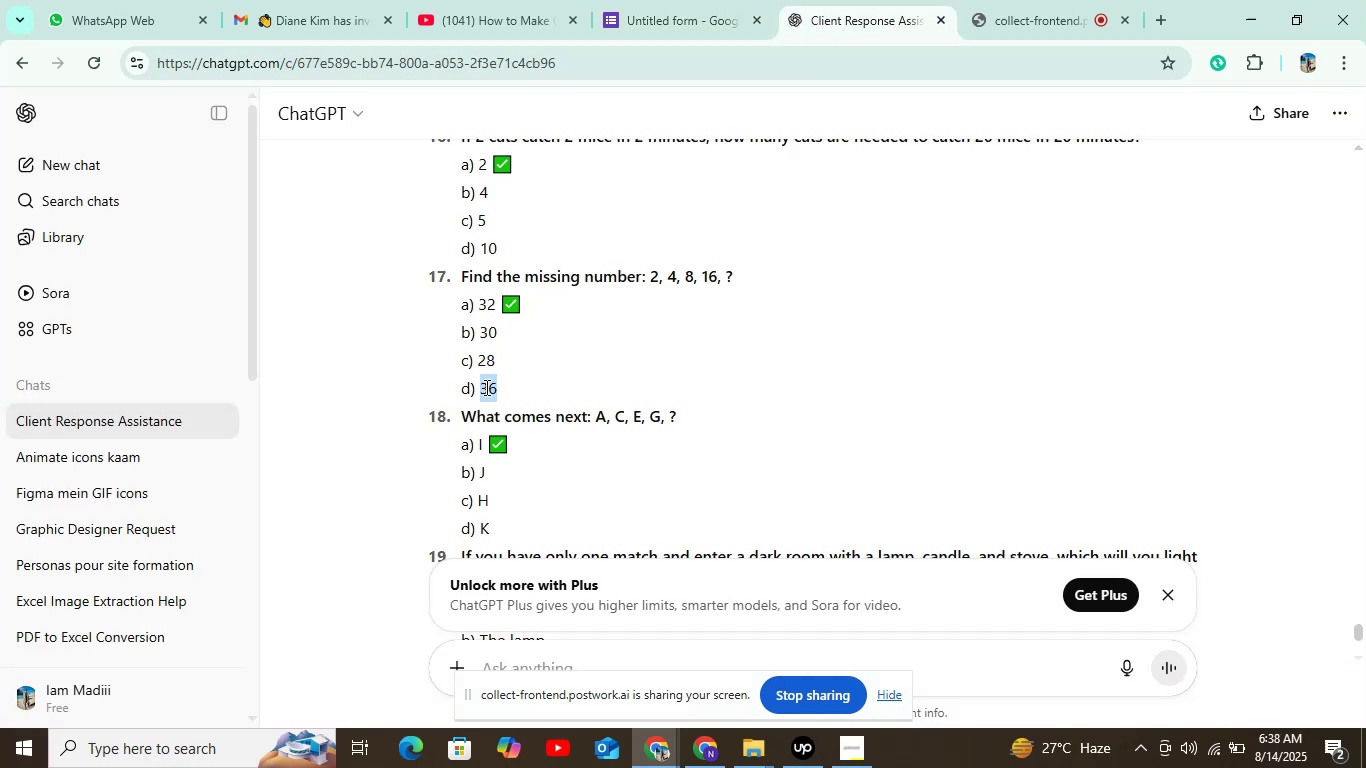 
key(Control+C)
 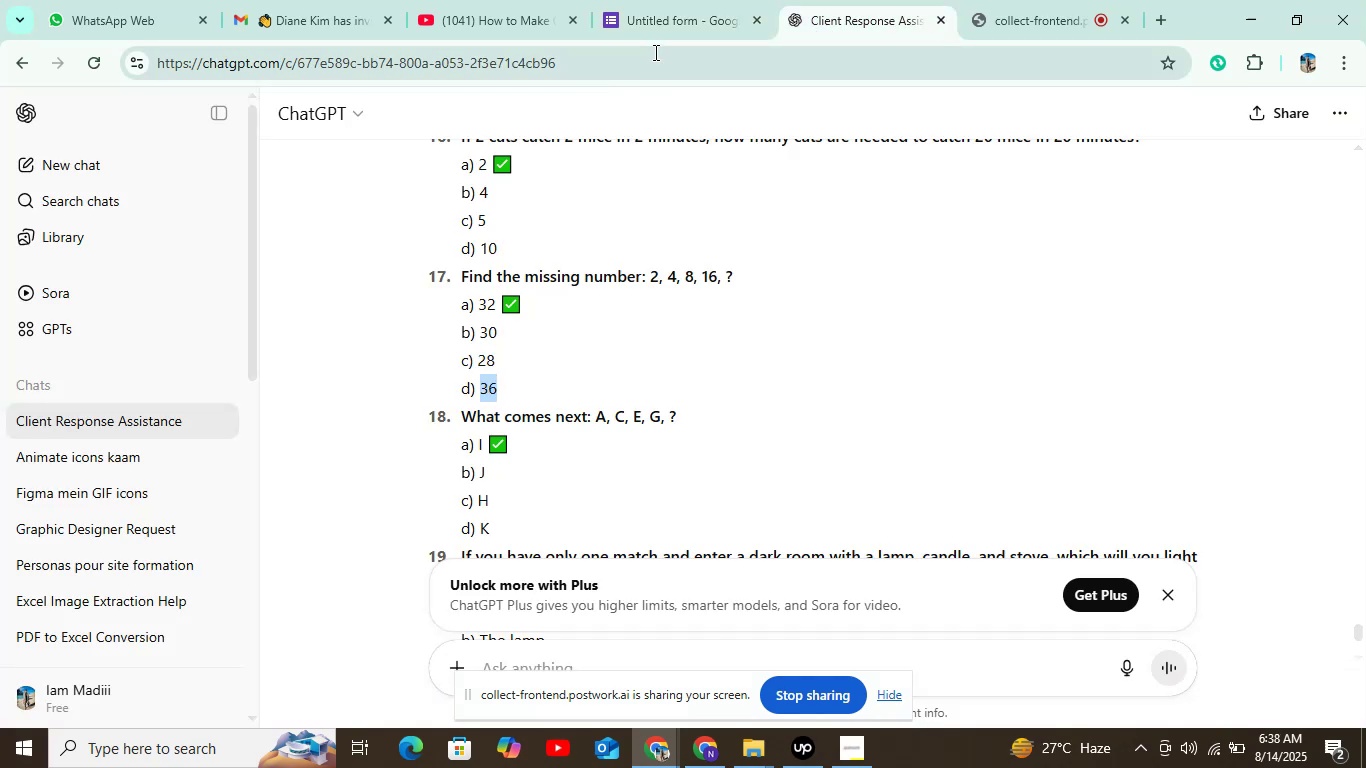 
left_click([670, 28])
 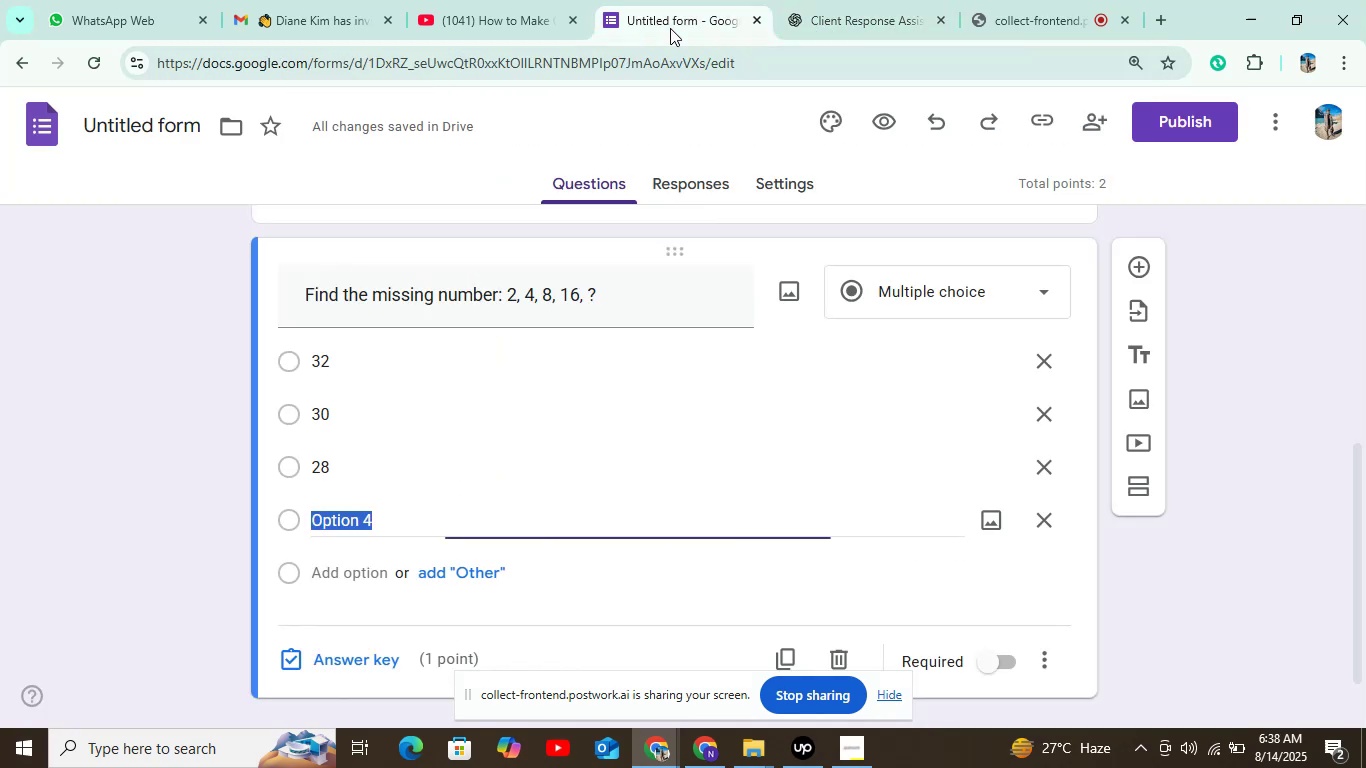 
key(Control+V)
 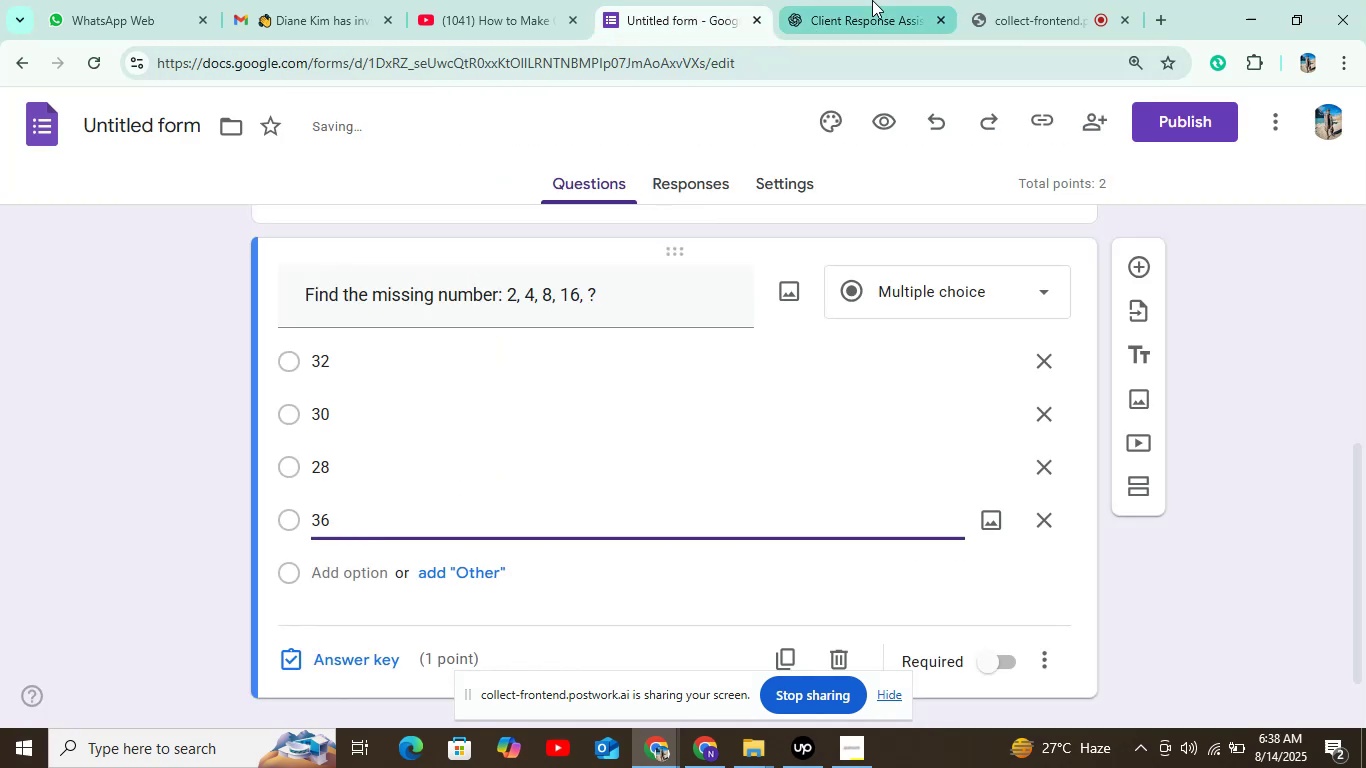 
left_click([872, 0])
 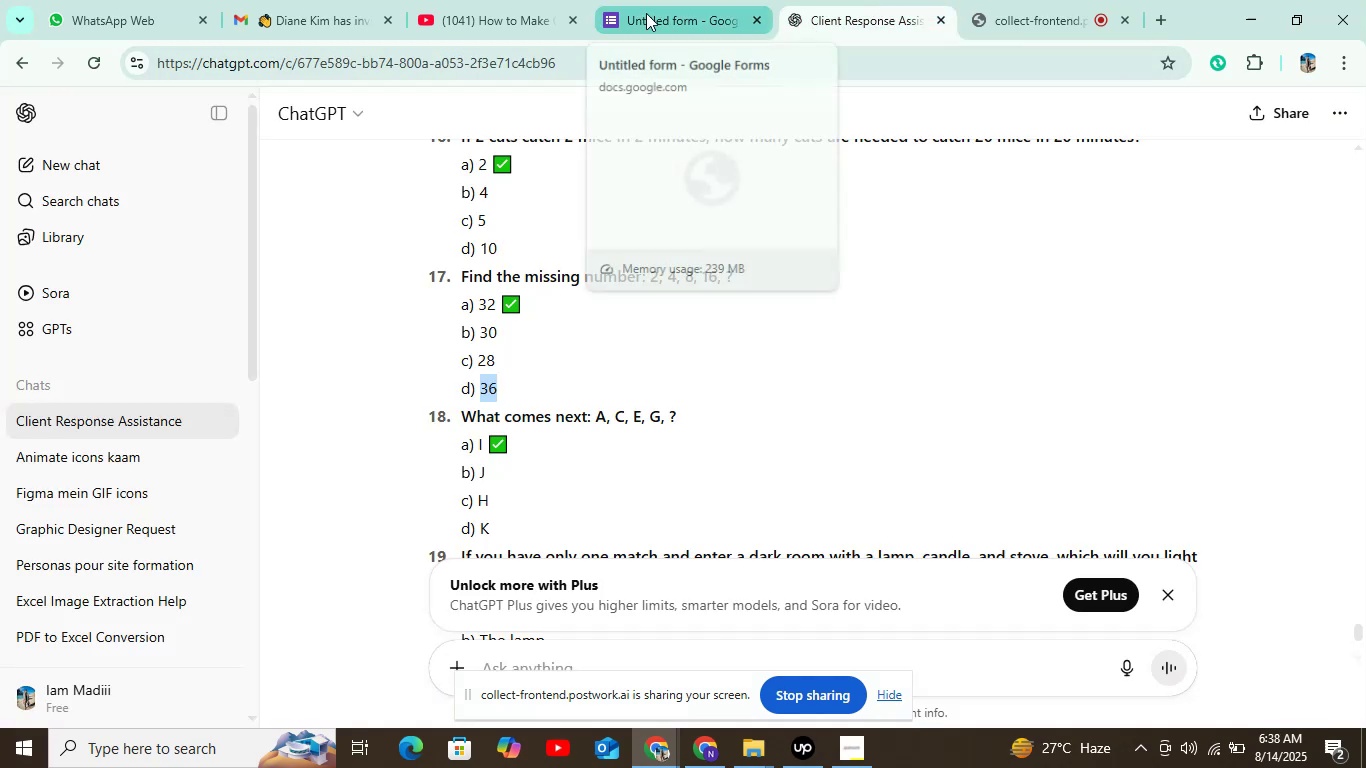 
left_click([646, 13])
 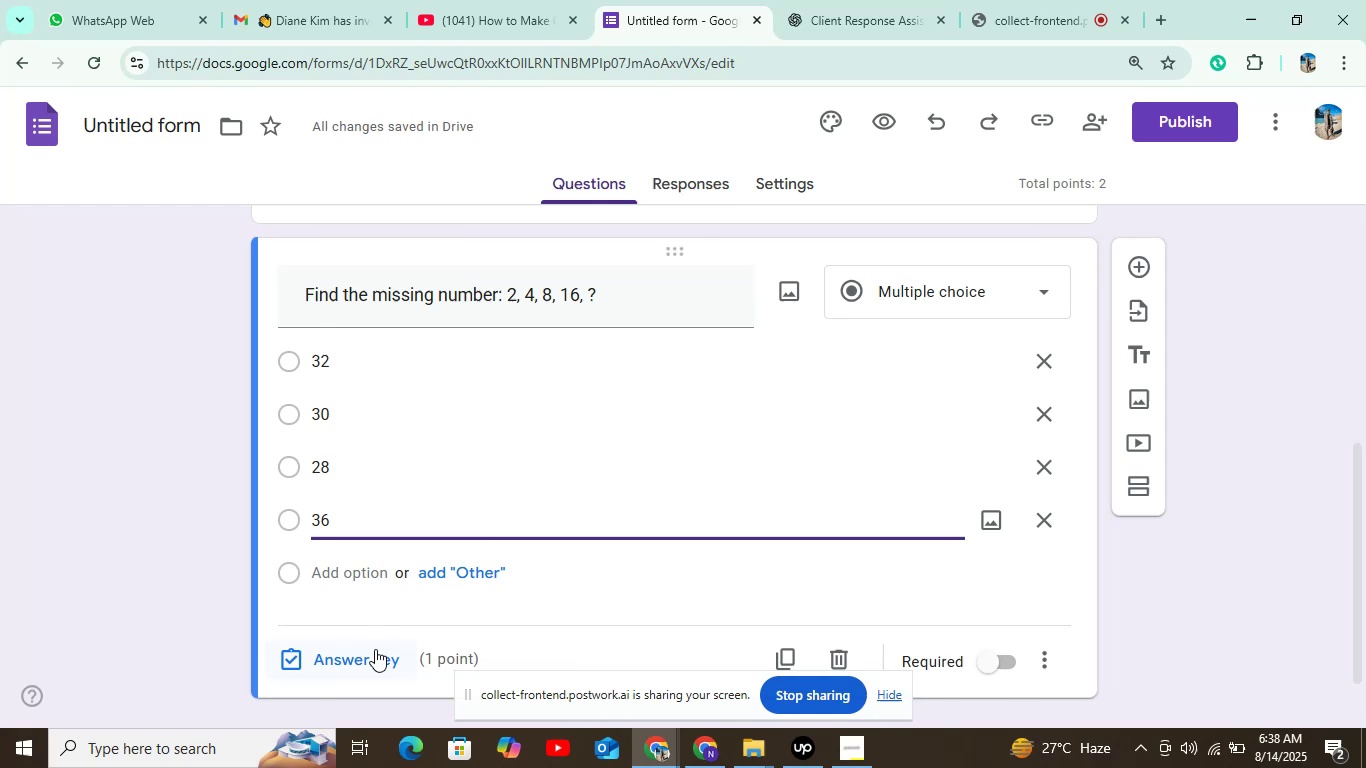 
left_click([372, 653])
 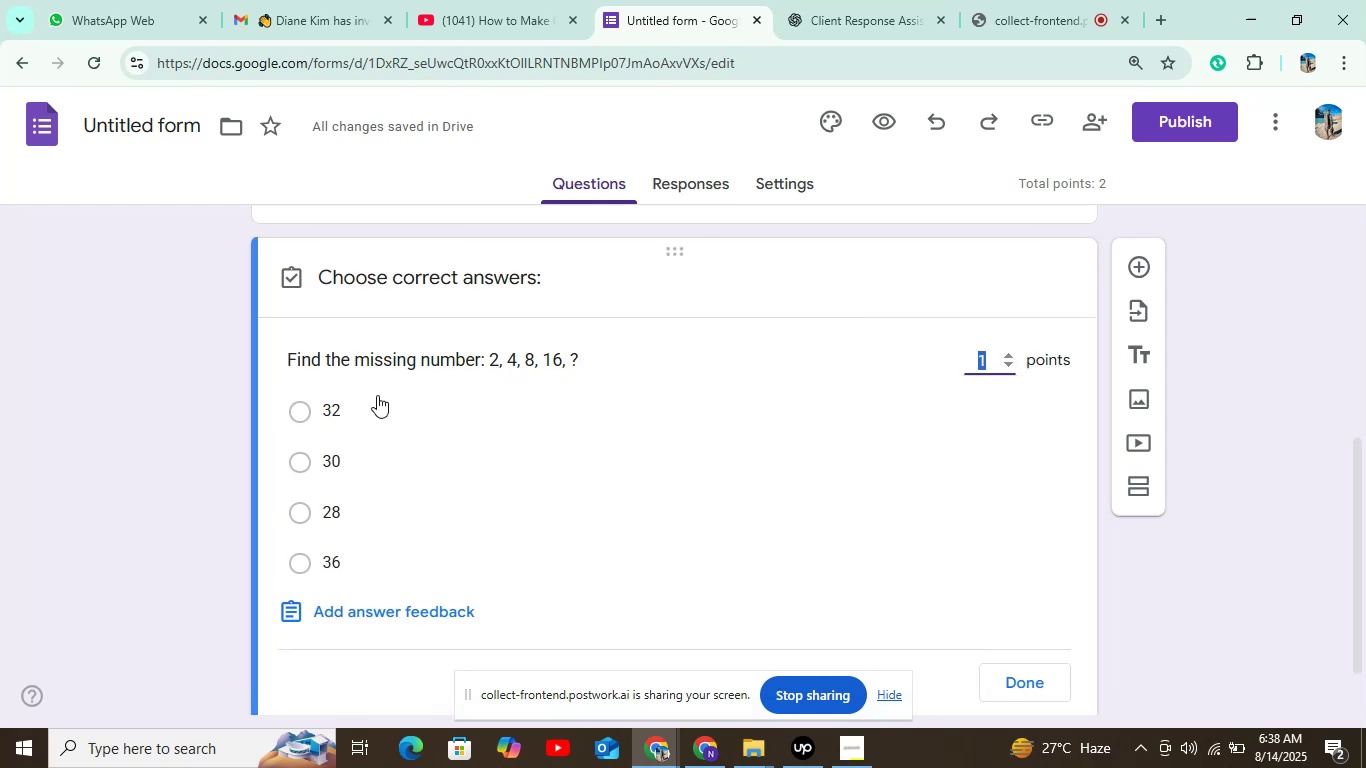 
left_click([361, 408])
 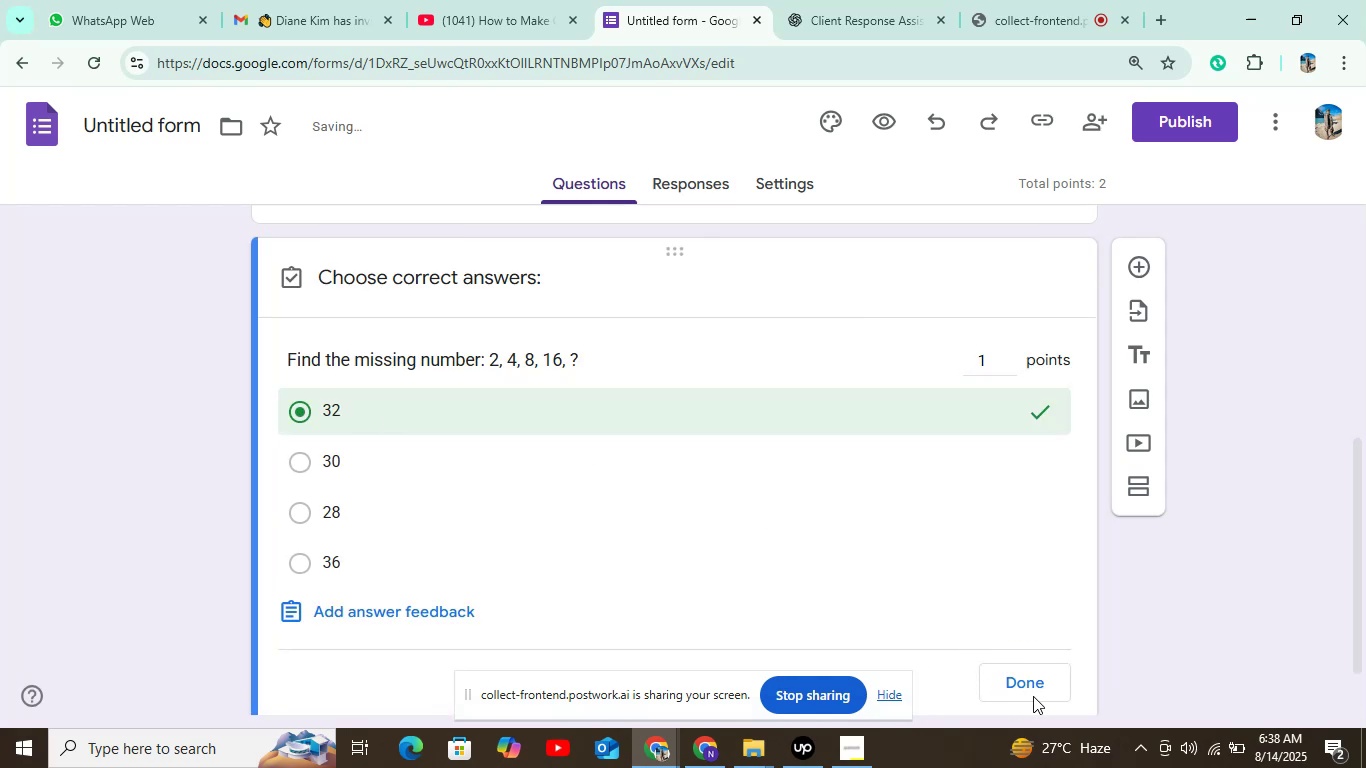 
double_click([1034, 682])
 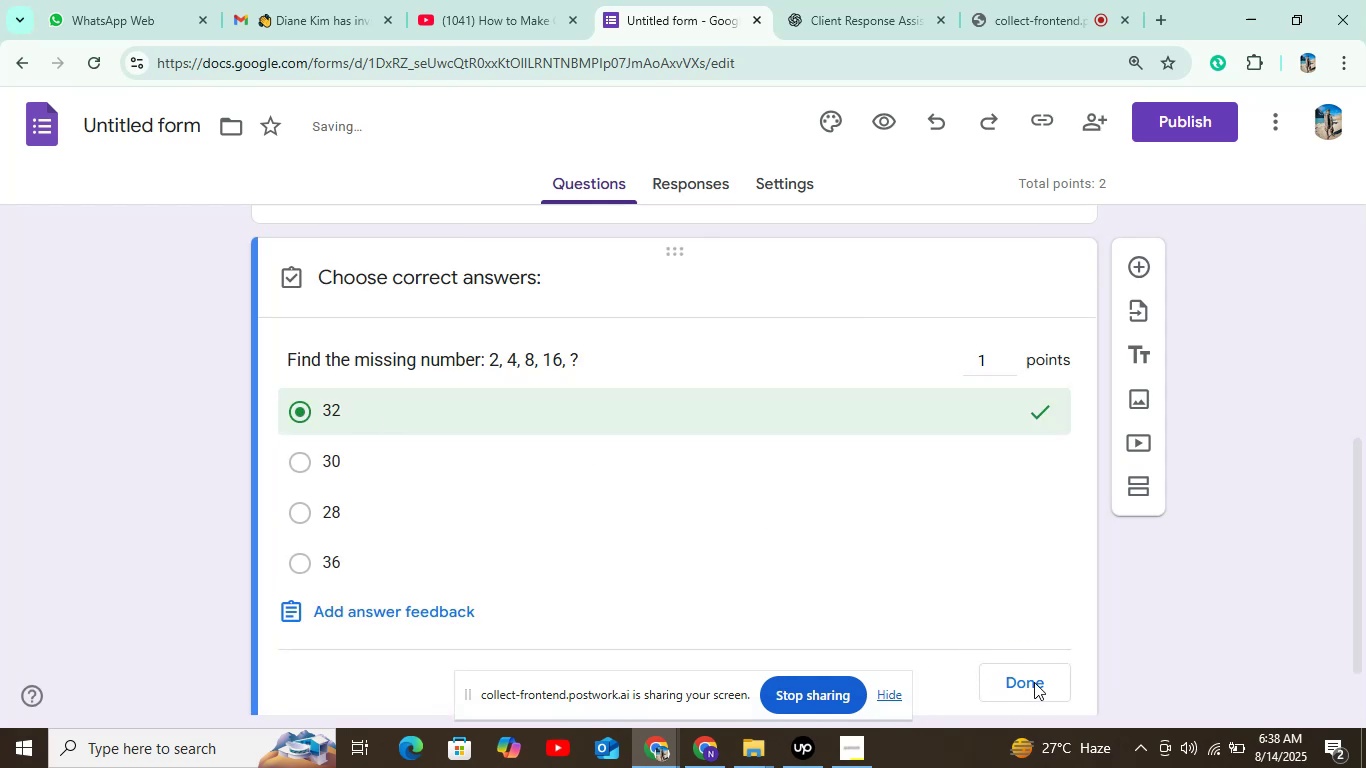 
scroll: coordinate [1032, 617], scroll_direction: down, amount: 11.0
 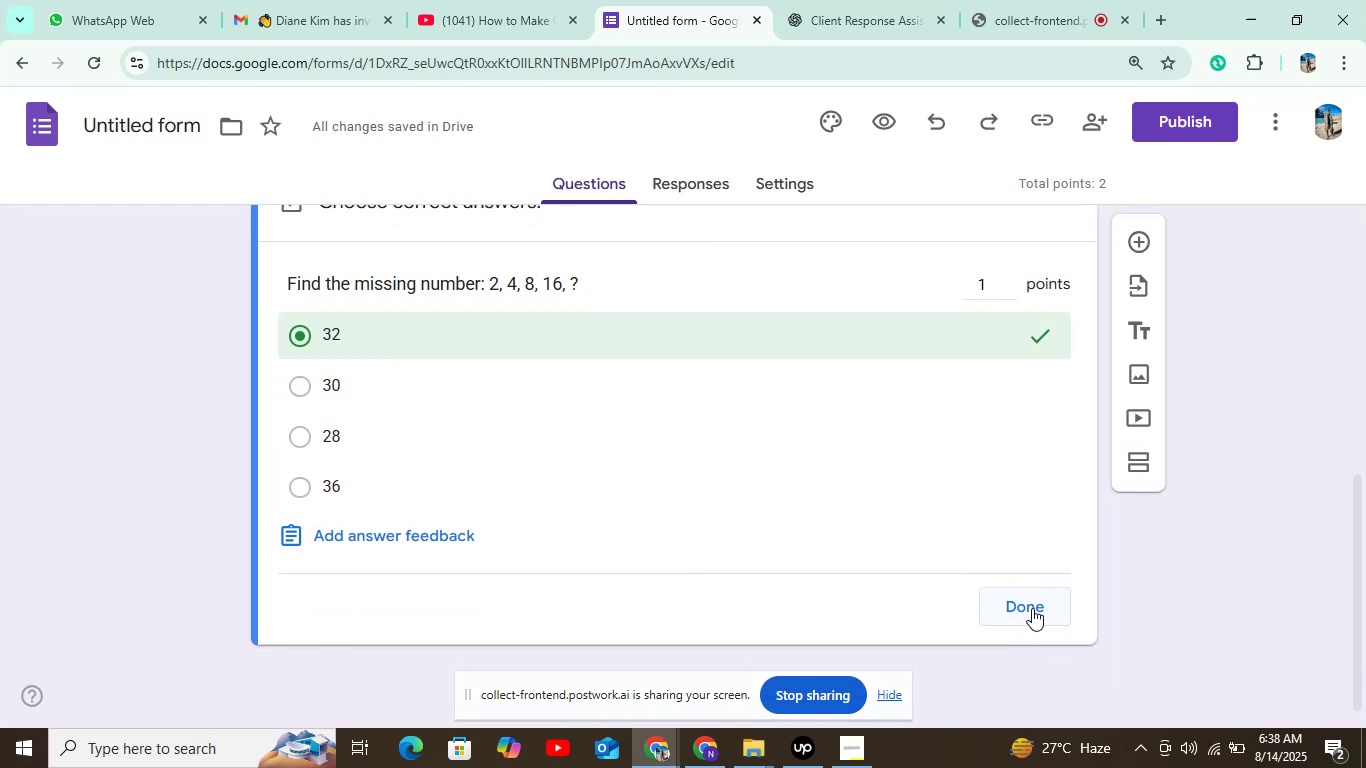 
left_click([1032, 597])
 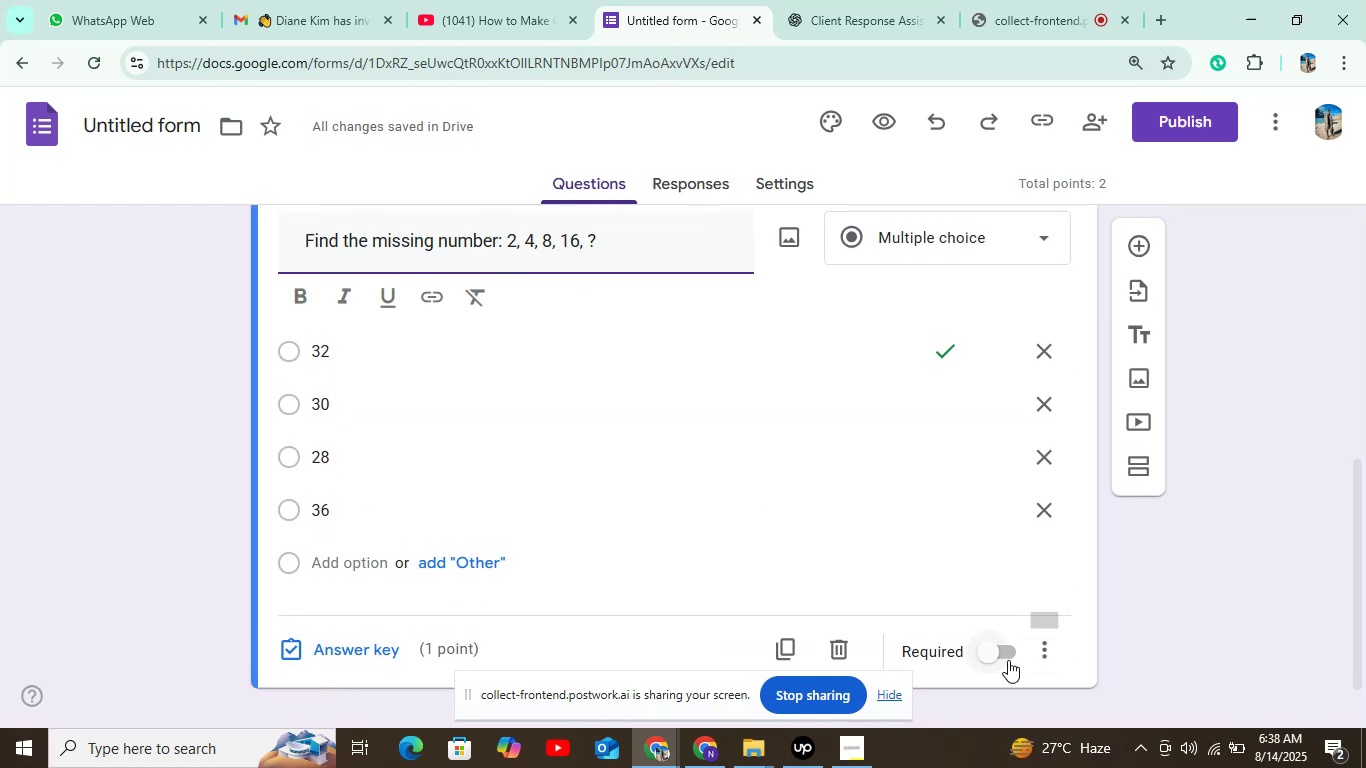 
scroll: coordinate [994, 624], scroll_direction: down, amount: 6.0
 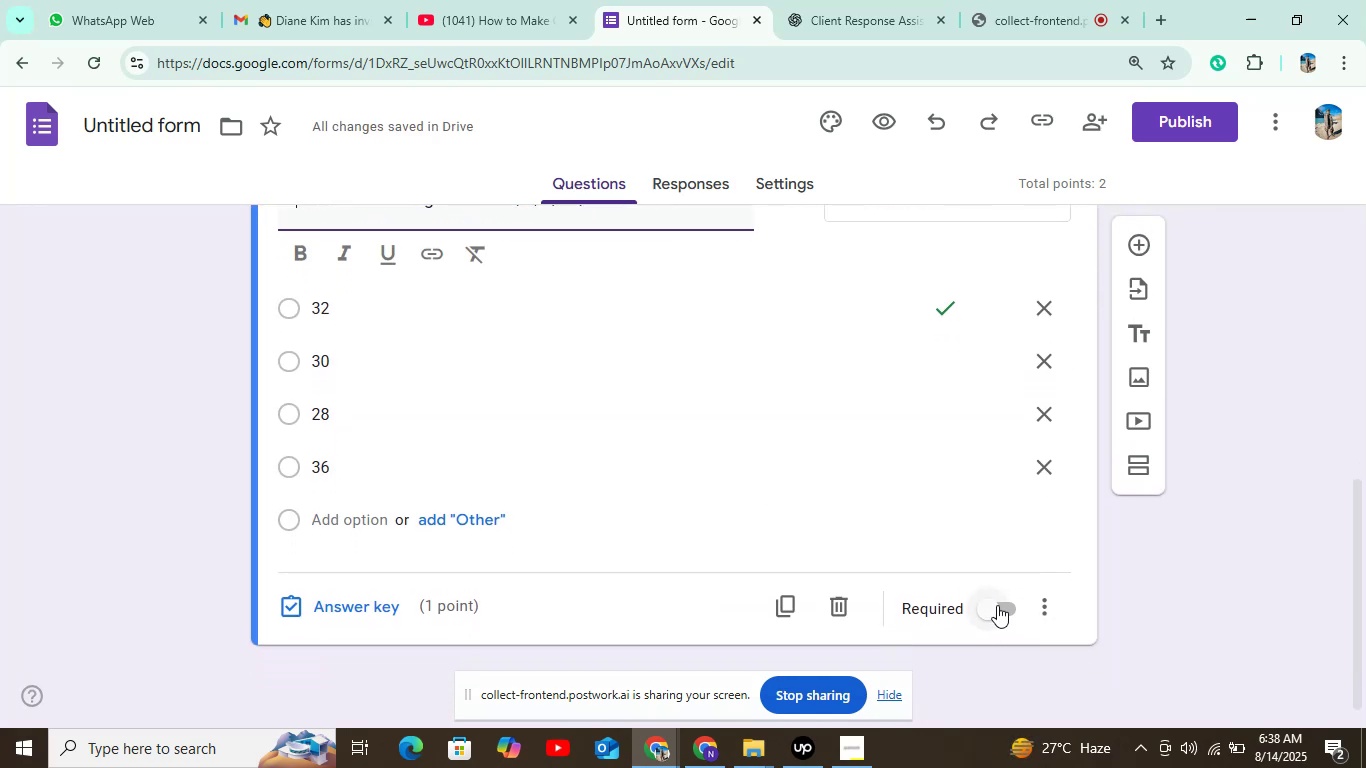 
left_click([997, 604])
 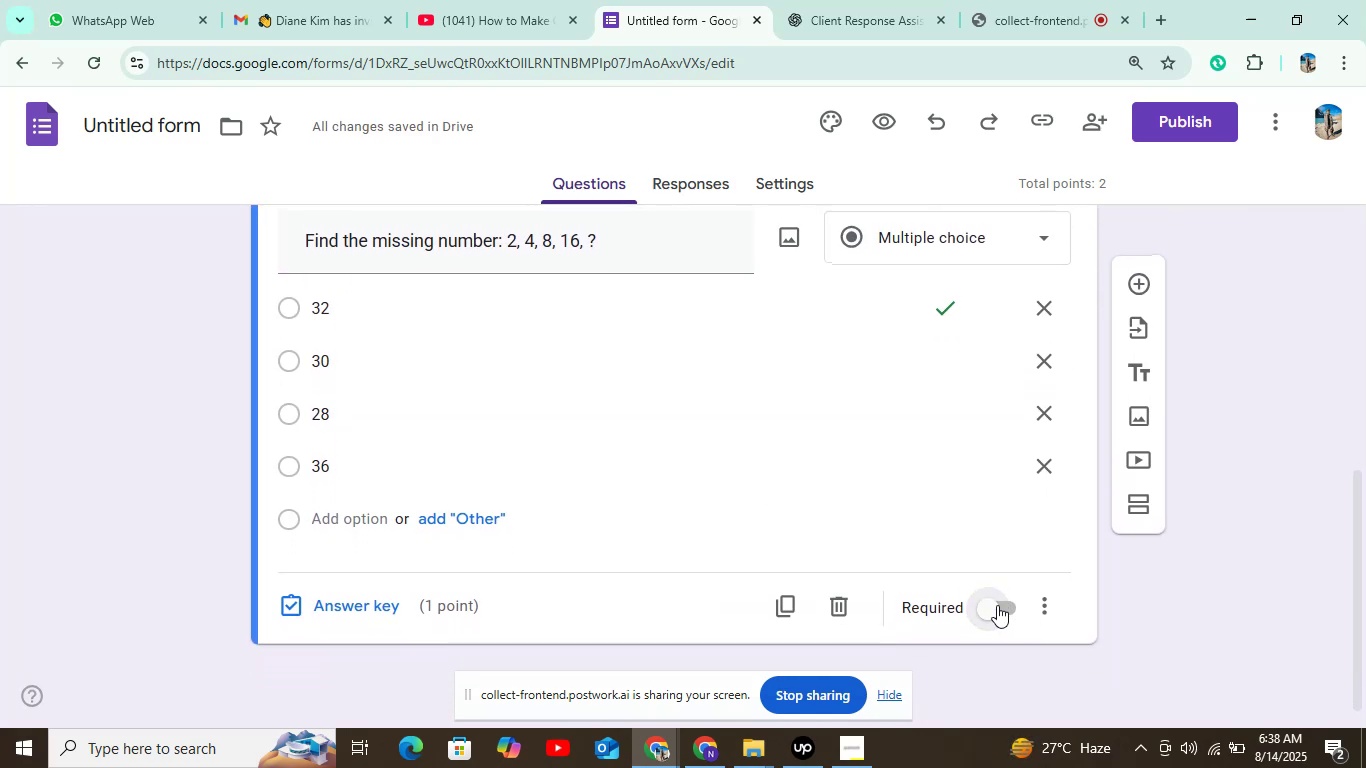 
left_click([997, 605])
 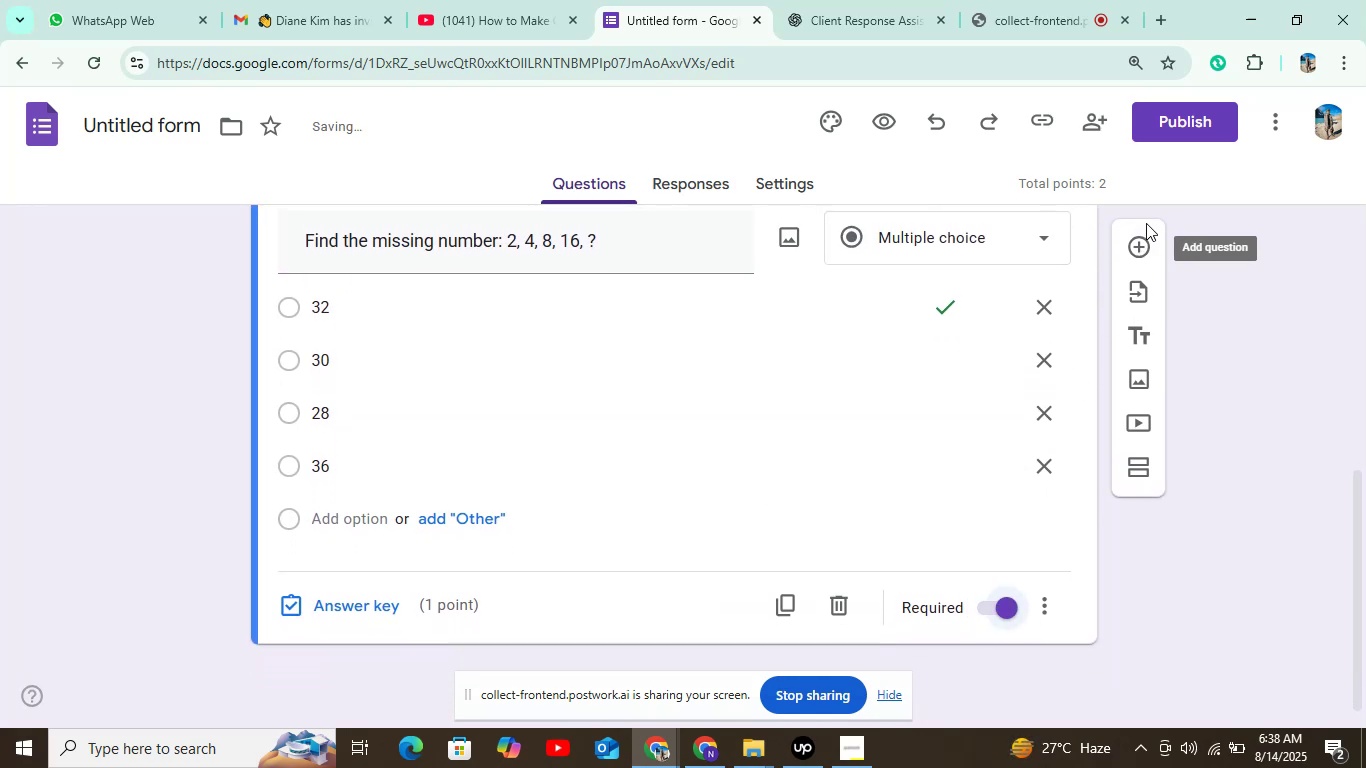 
left_click([1140, 244])
 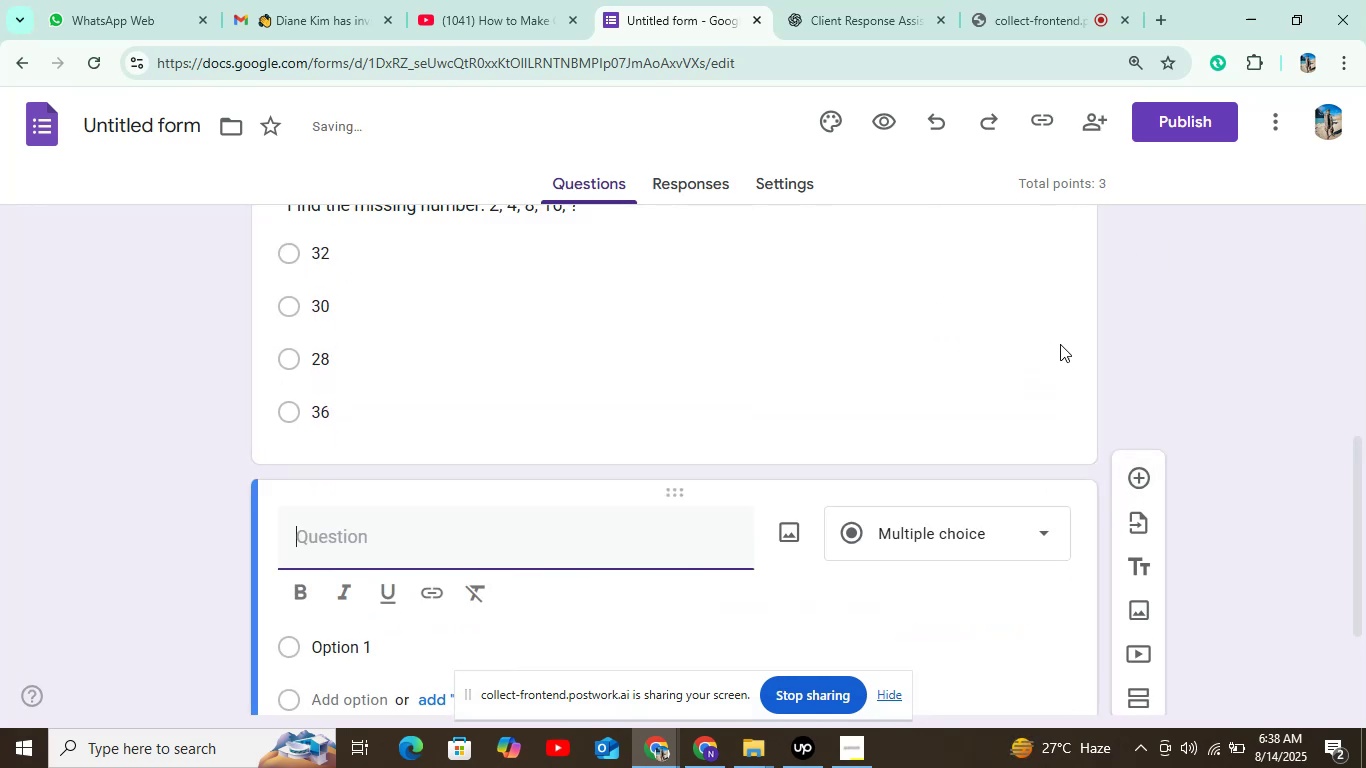 
scroll: coordinate [765, 350], scroll_direction: down, amount: 2.0
 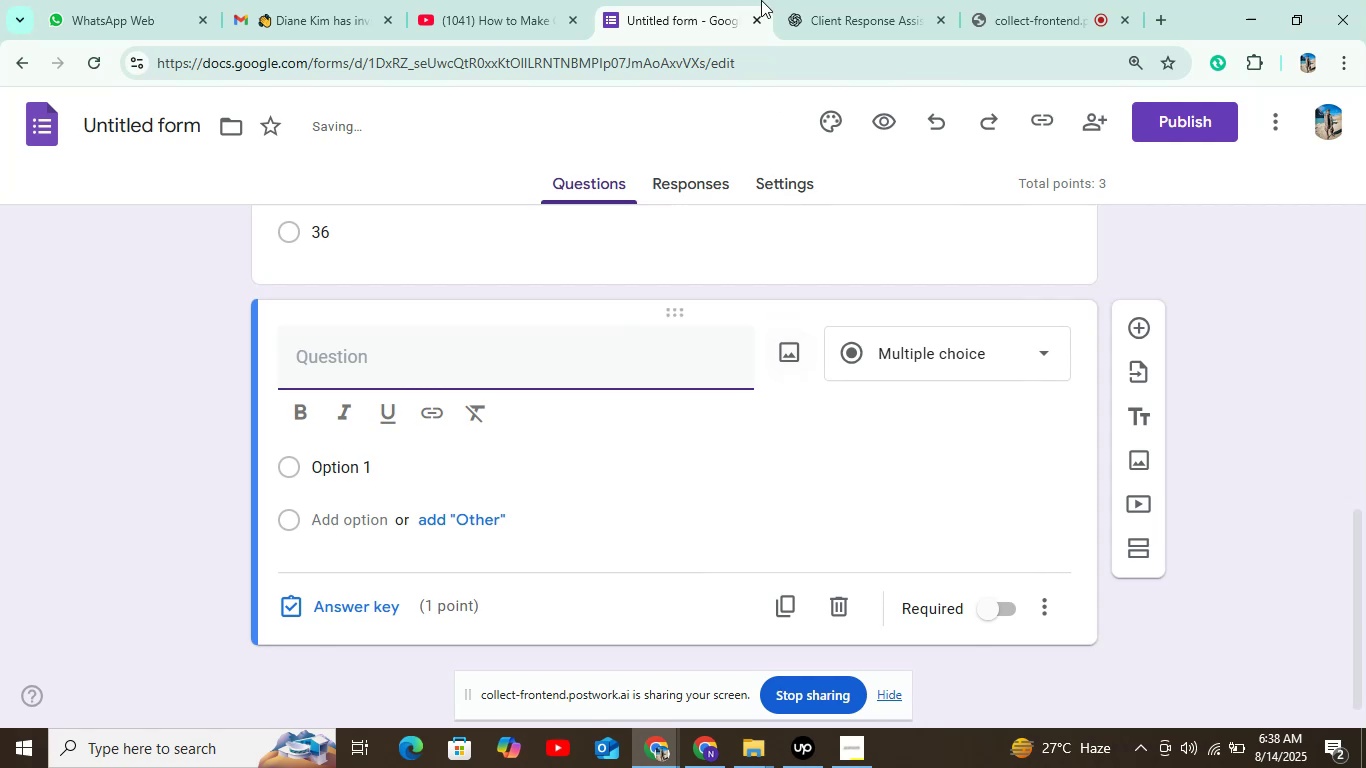 
left_click([800, 0])
 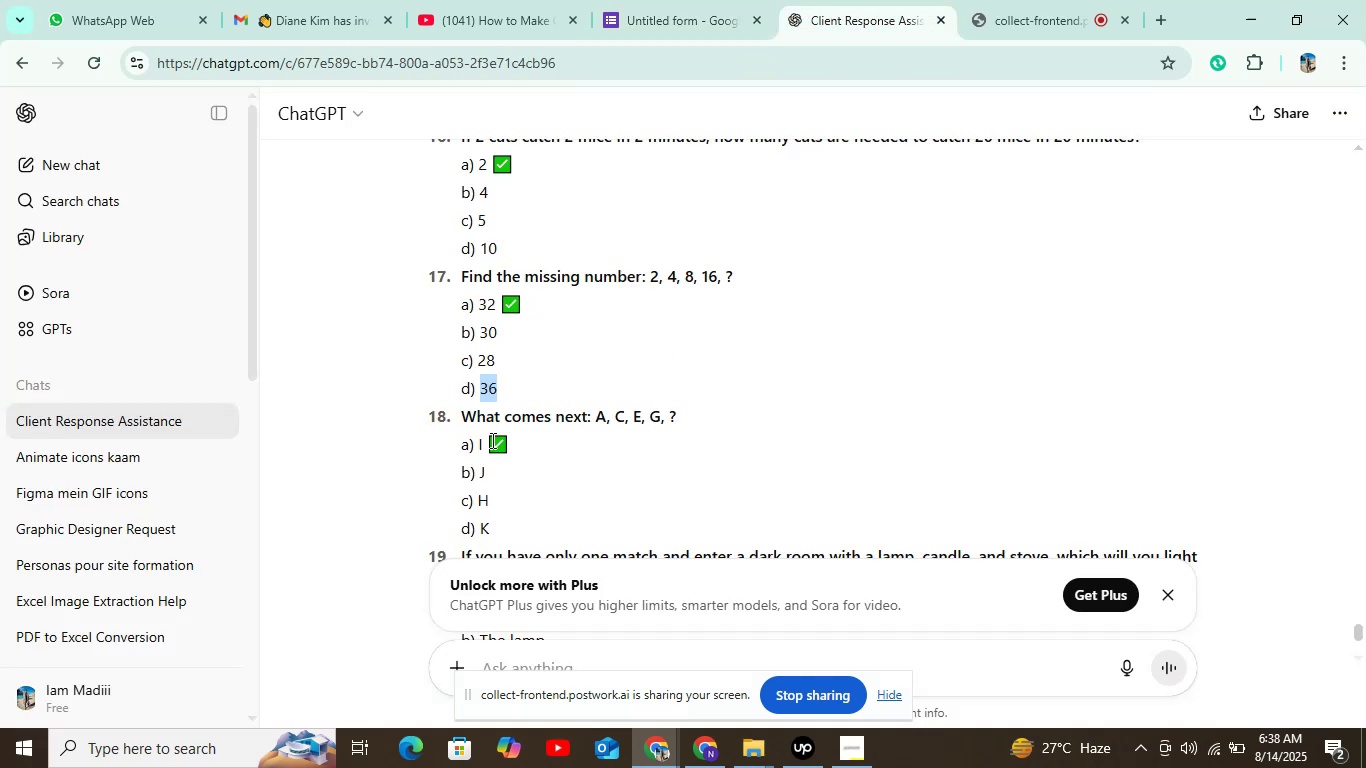 
left_click_drag(start_coordinate=[461, 413], to_coordinate=[694, 412])
 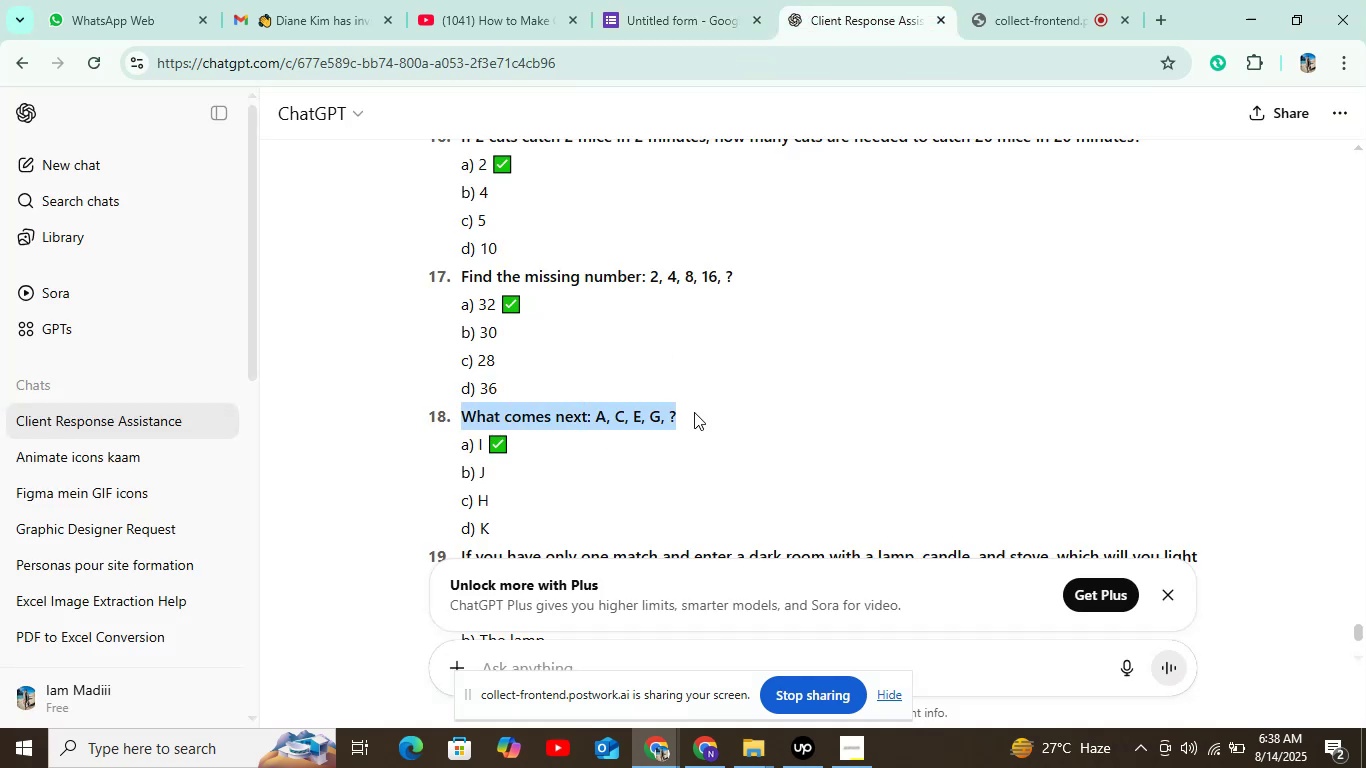 
key(Control+C)
 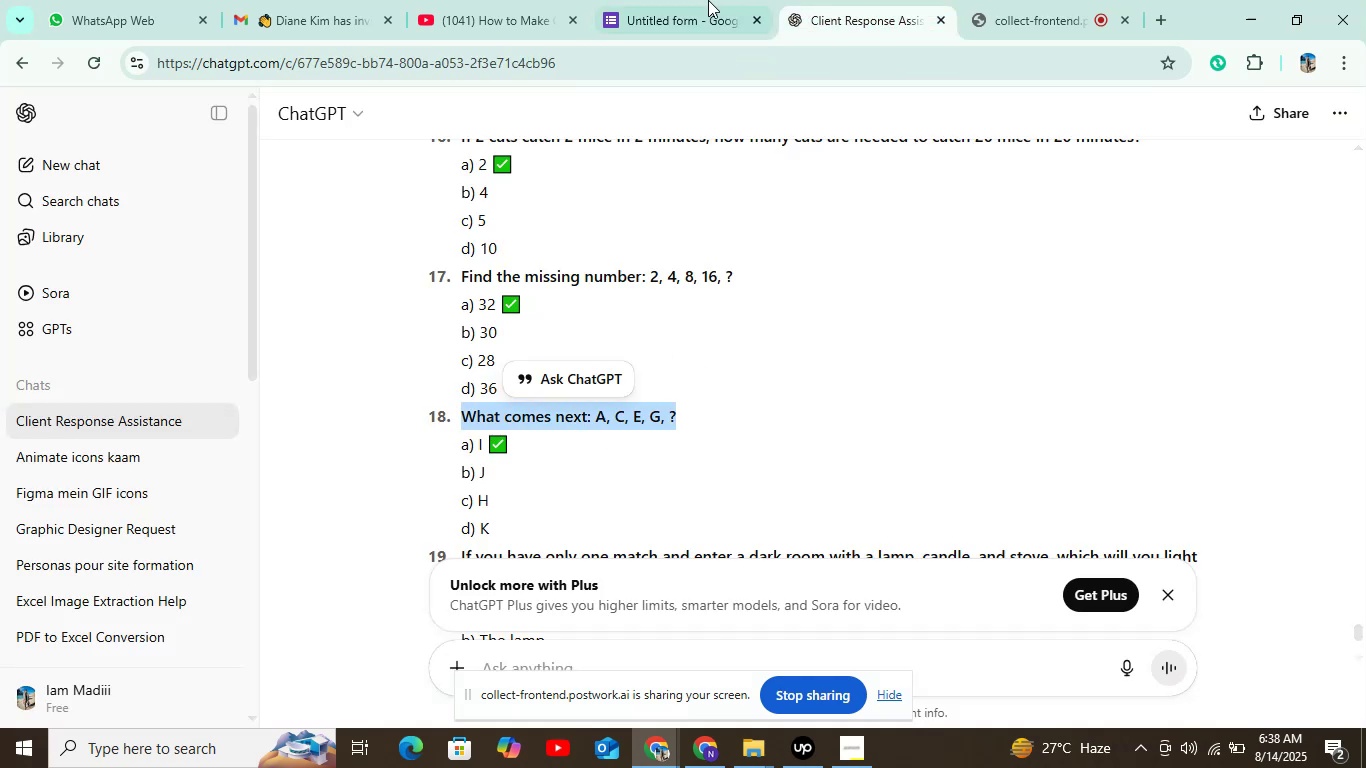 
left_click([711, 0])
 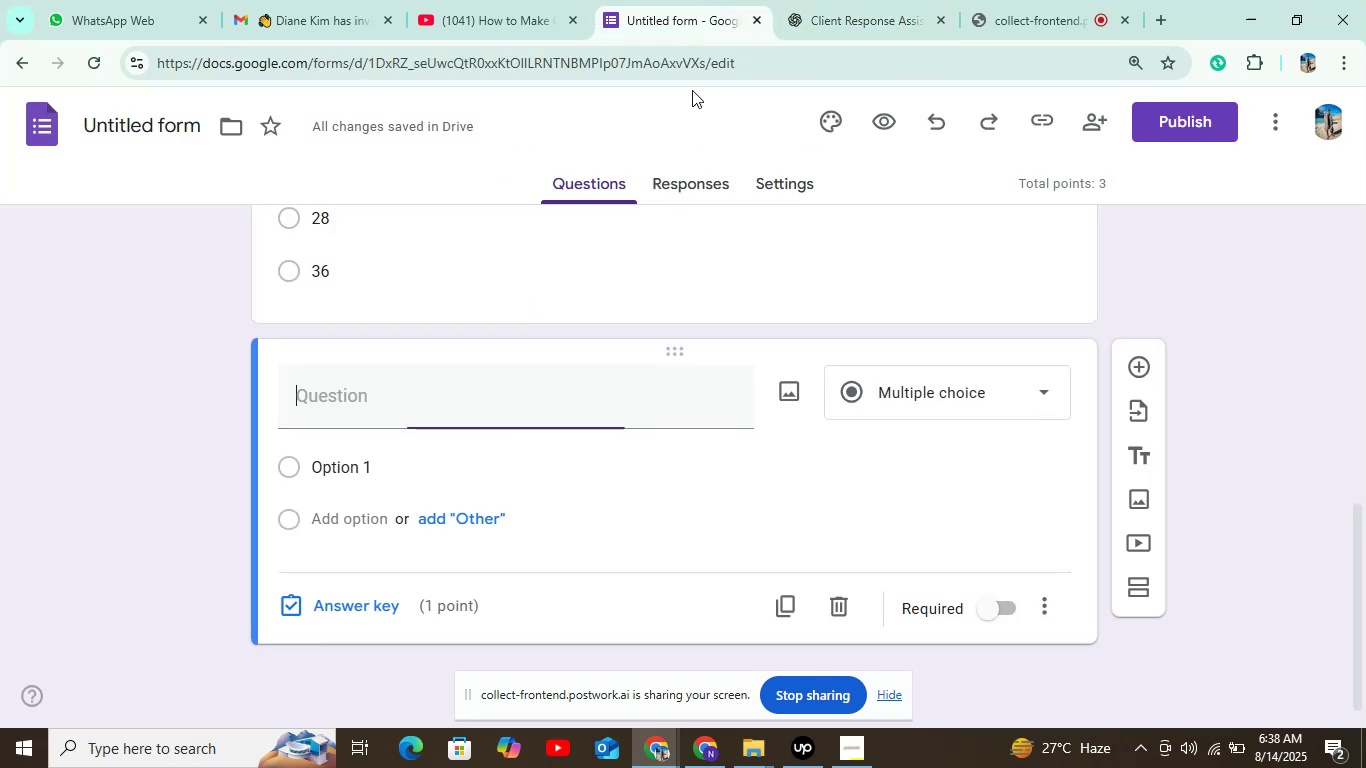 
key(Control+V)
 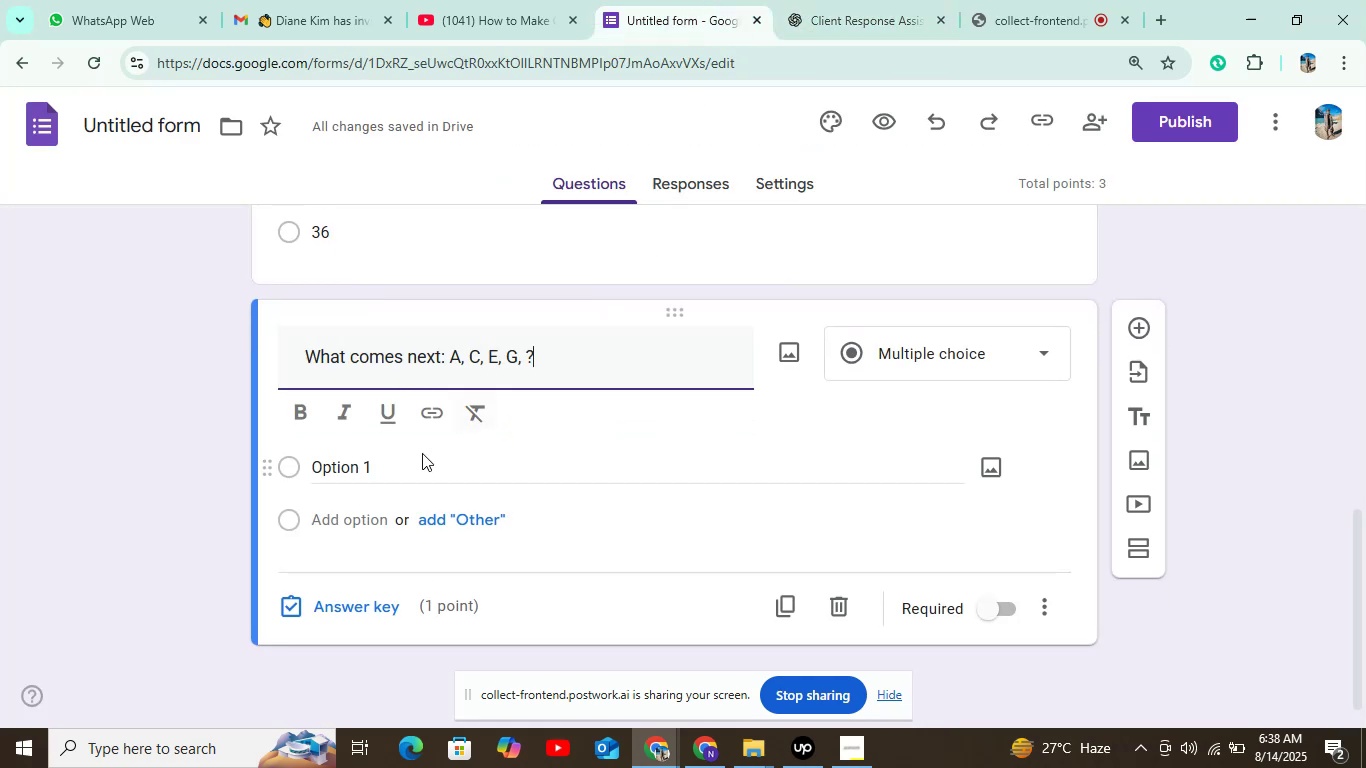 
left_click([405, 464])
 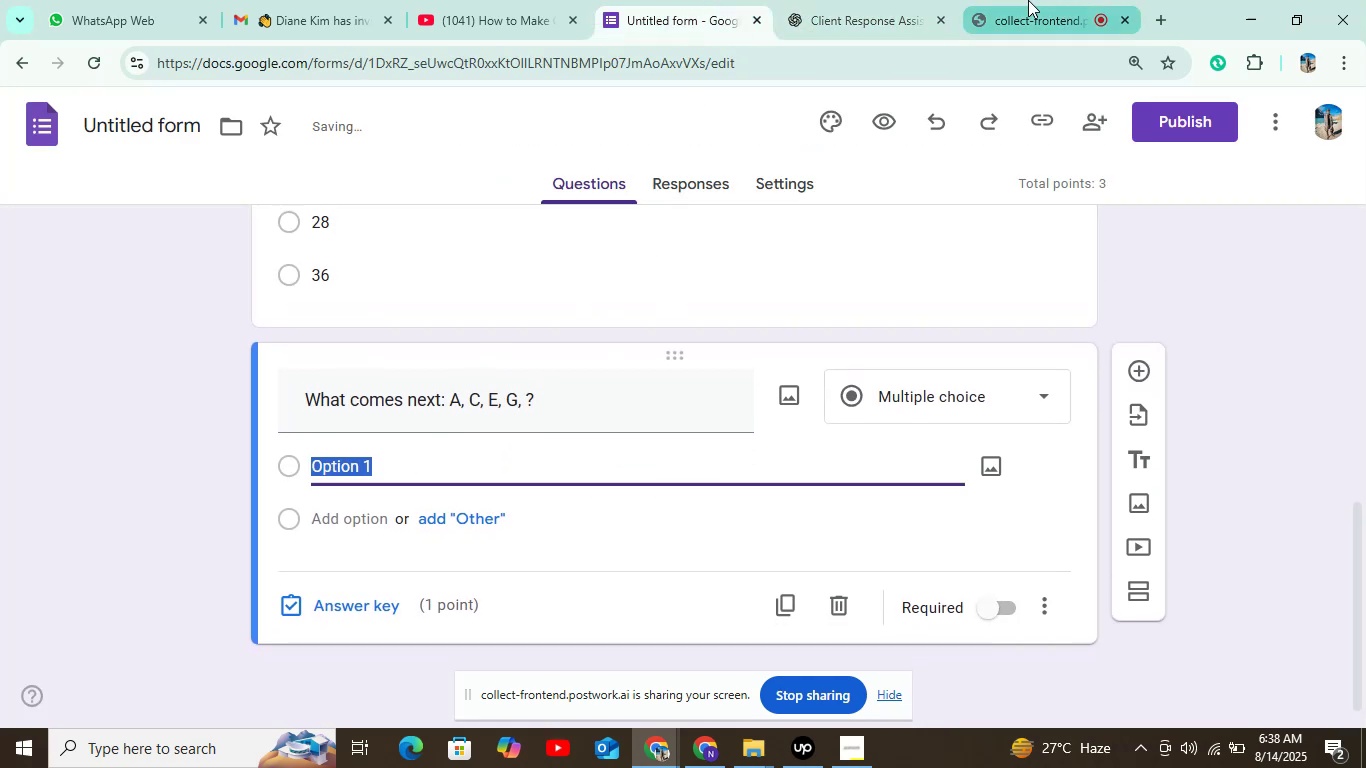 
left_click([900, 2])
 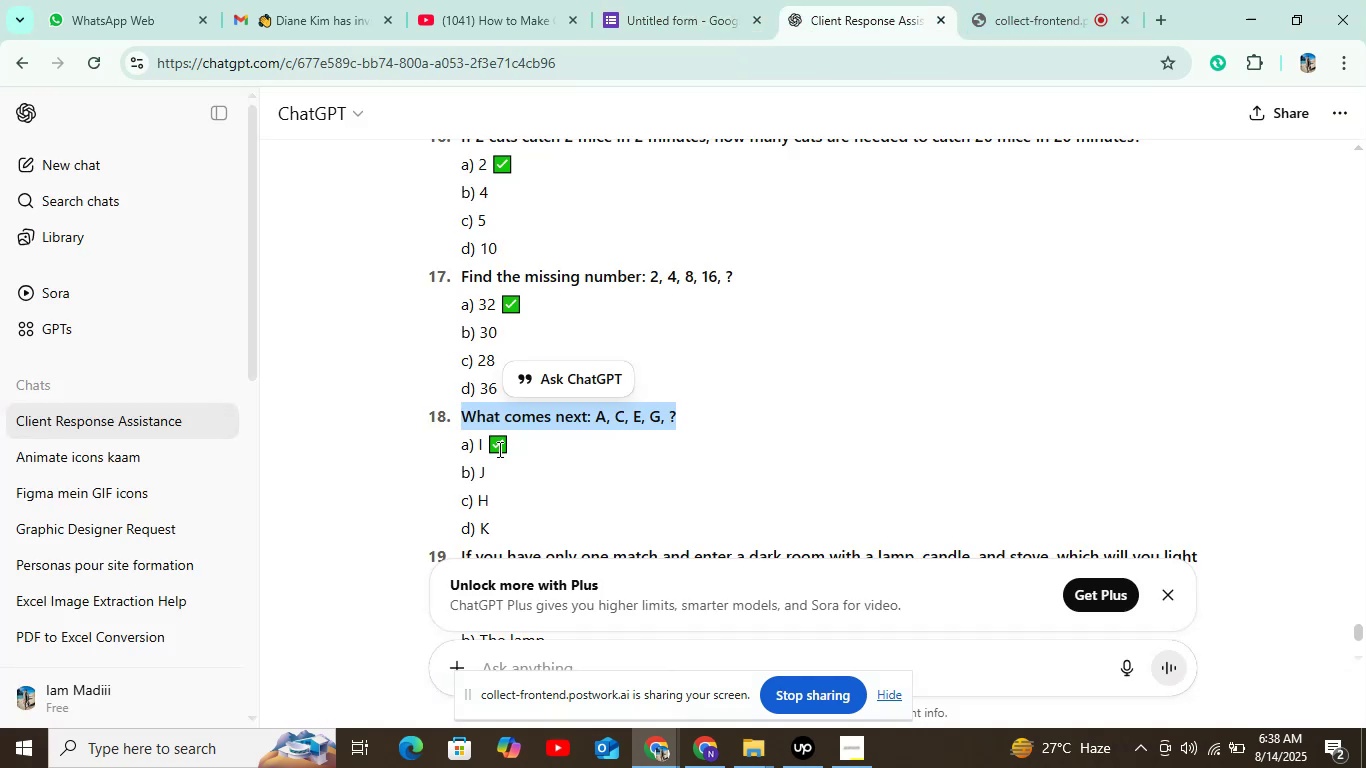 
double_click([479, 443])
 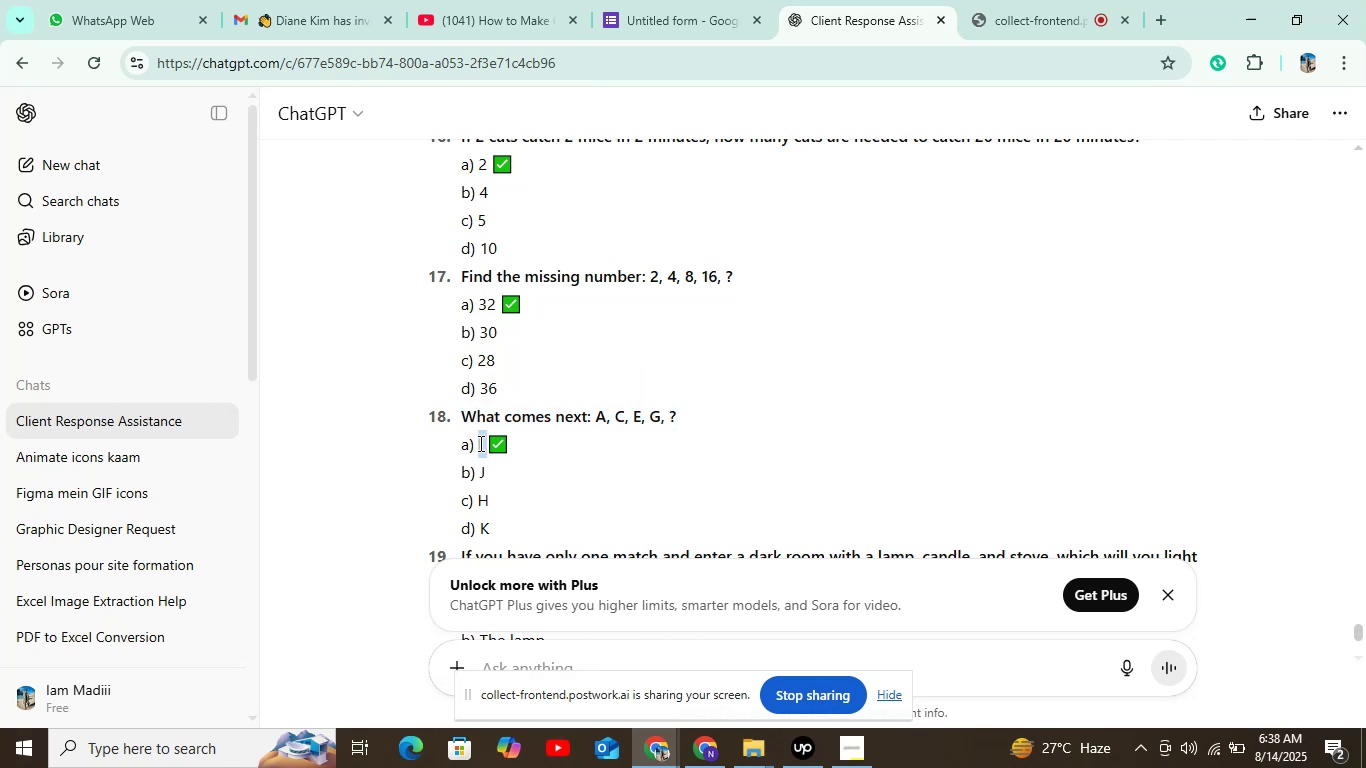 
key(Control+C)
 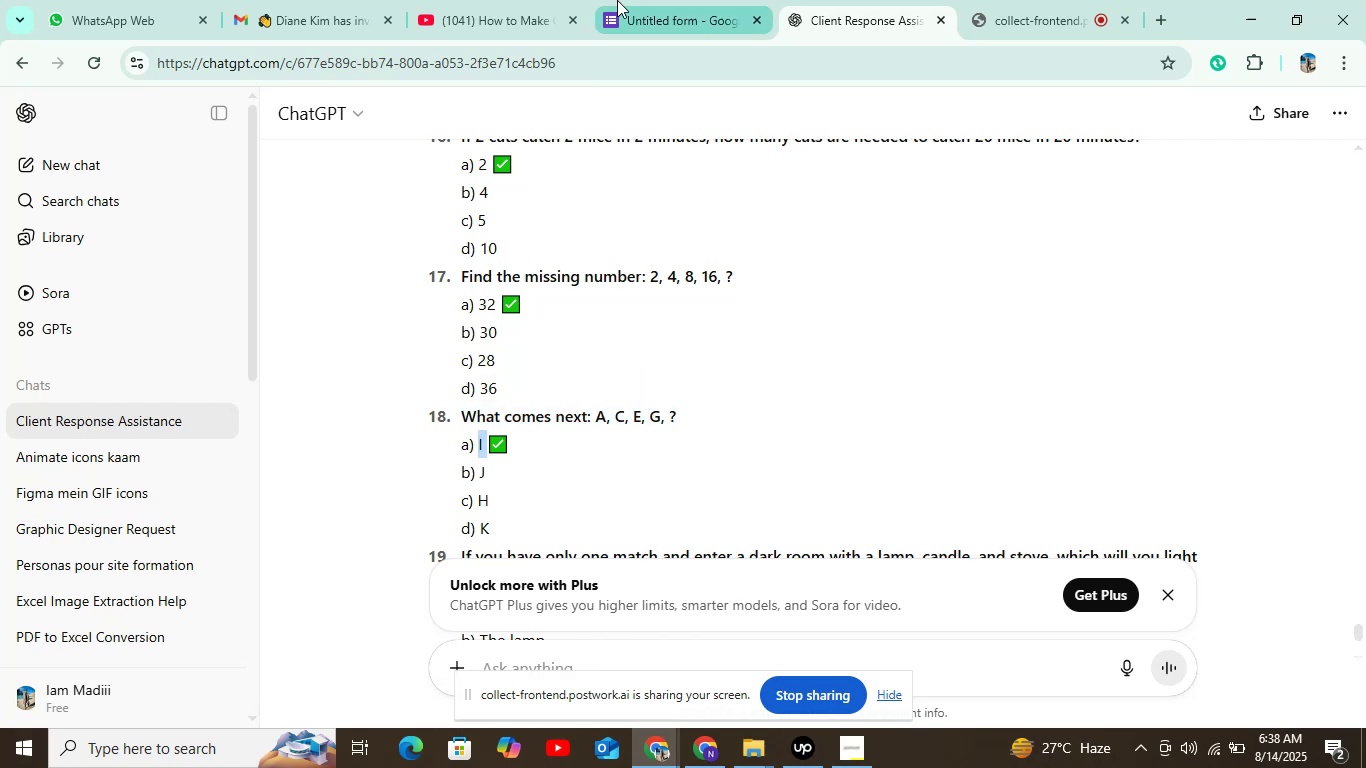 
left_click([618, 0])
 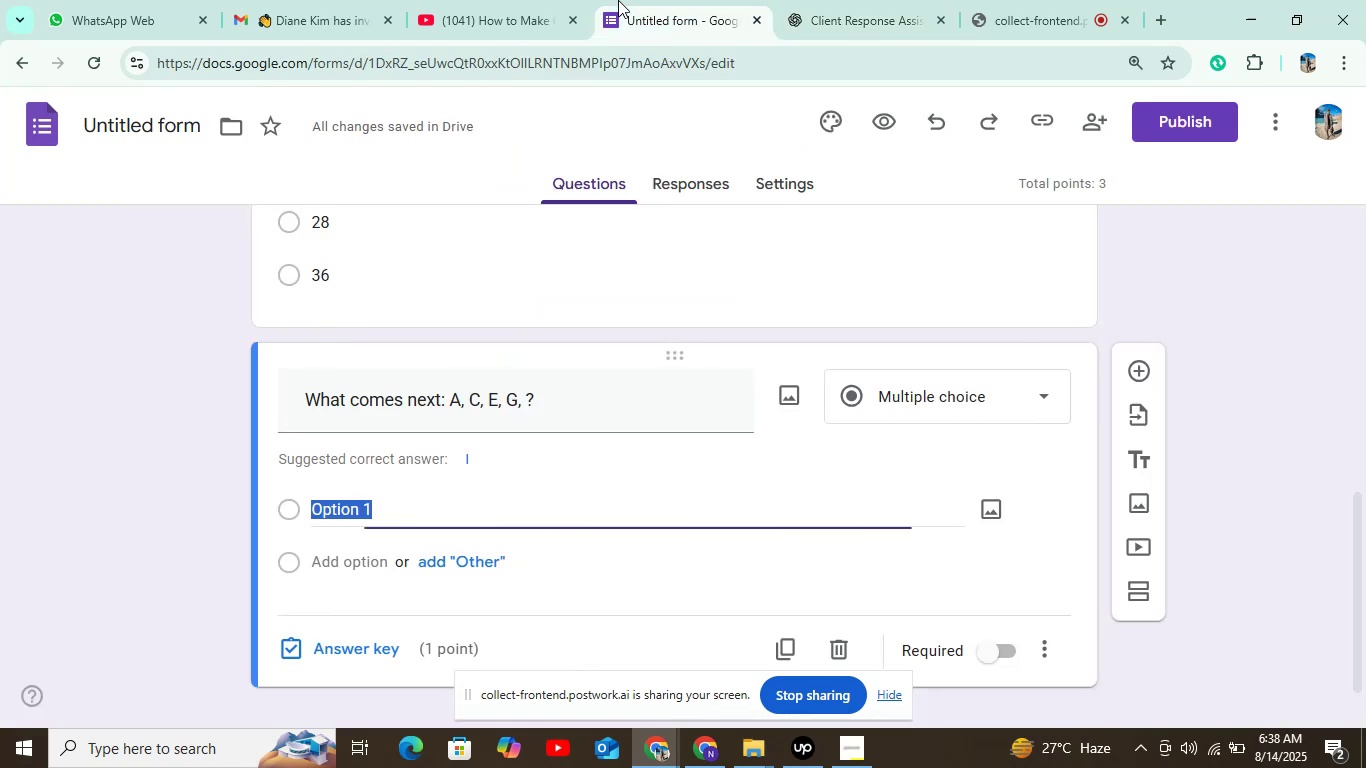 
key(Control+V)
 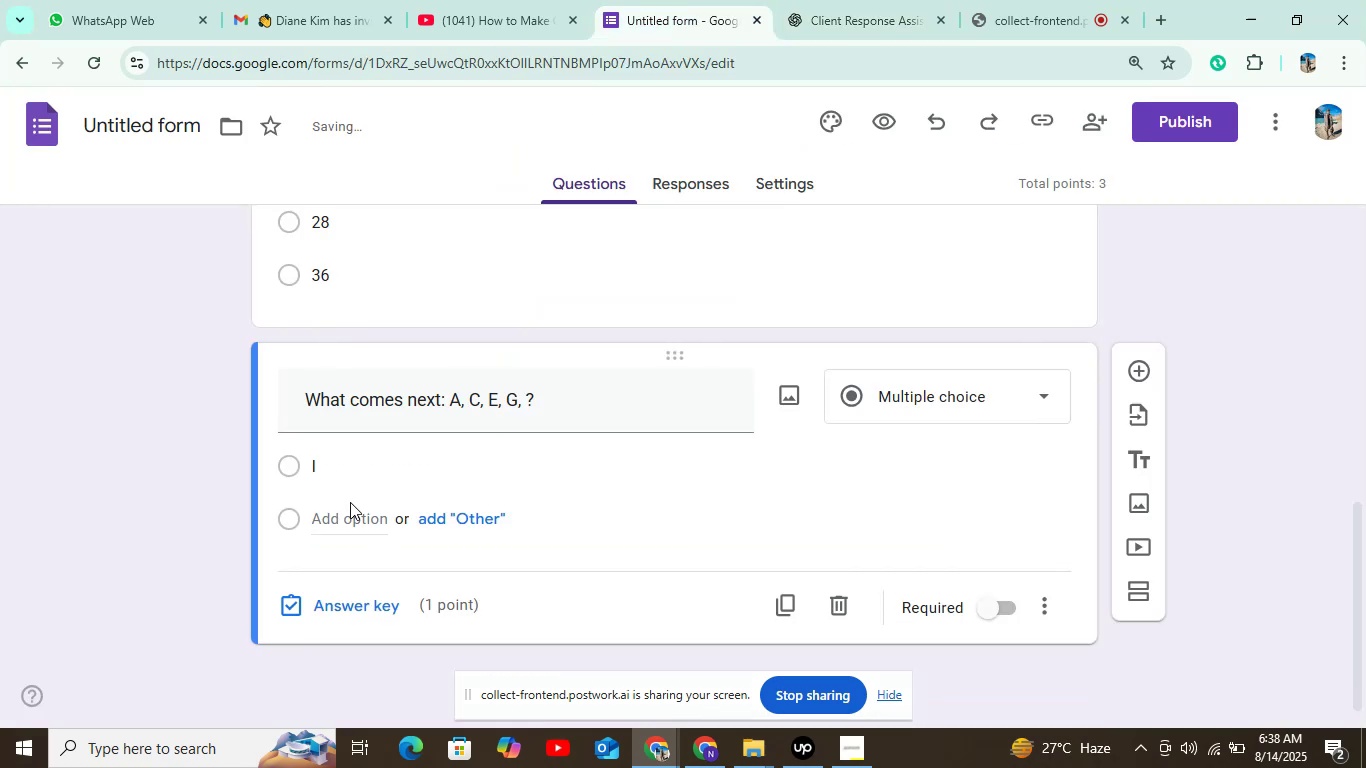 
double_click([361, 525])
 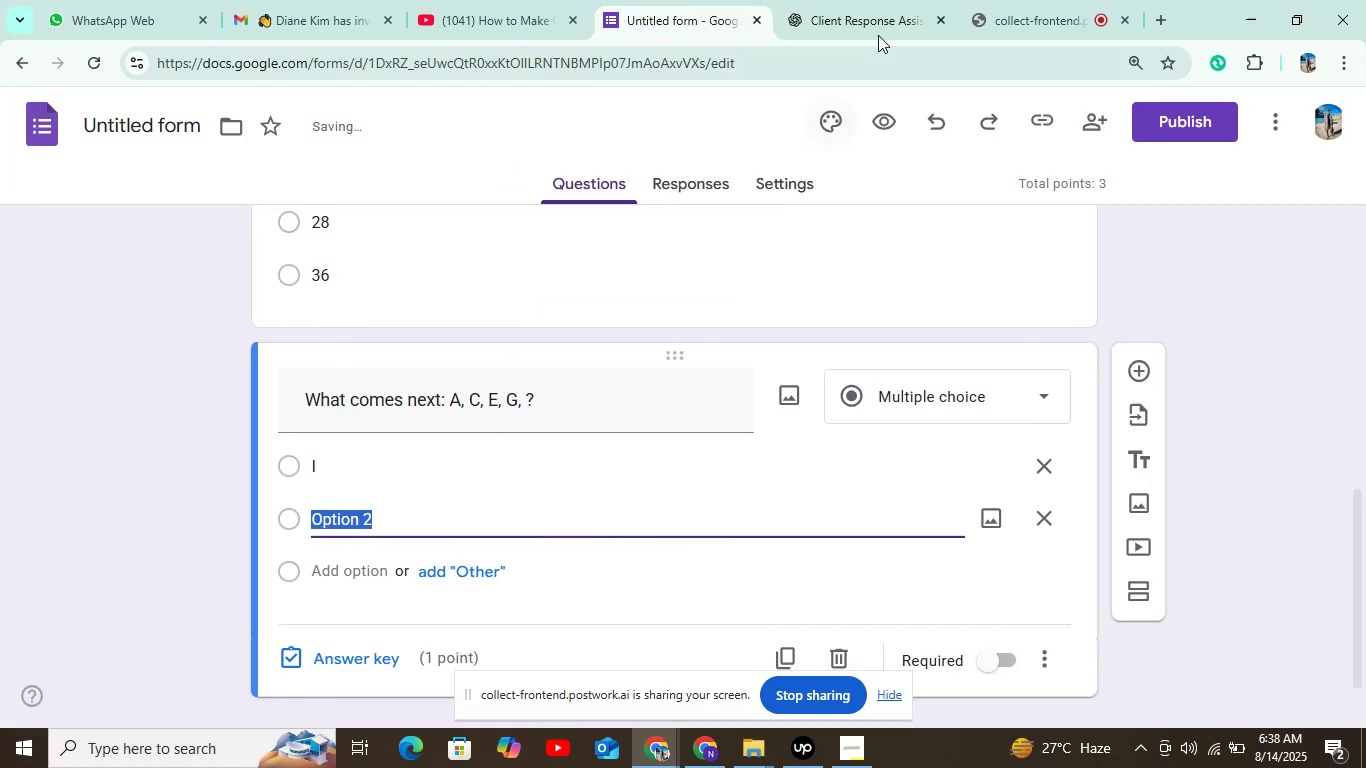 
left_click([887, 0])
 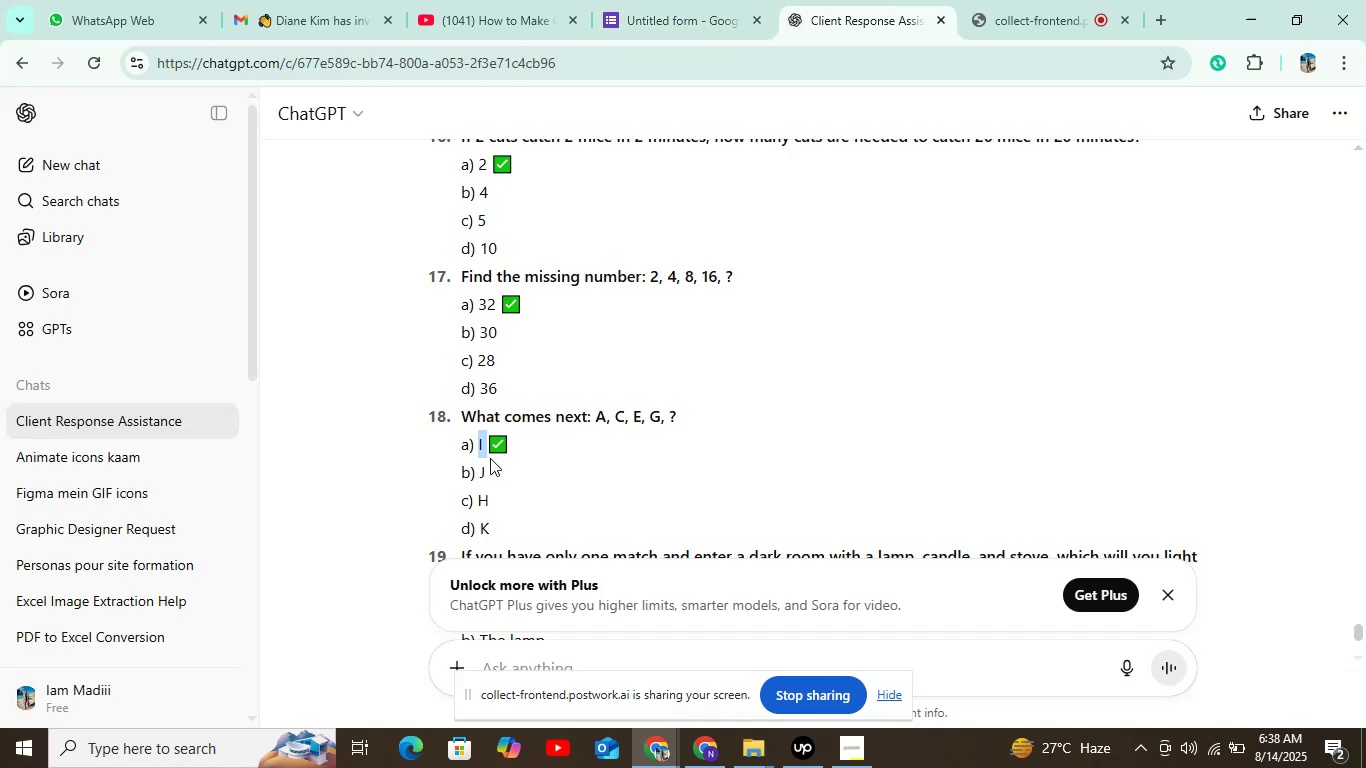 
double_click([484, 462])
 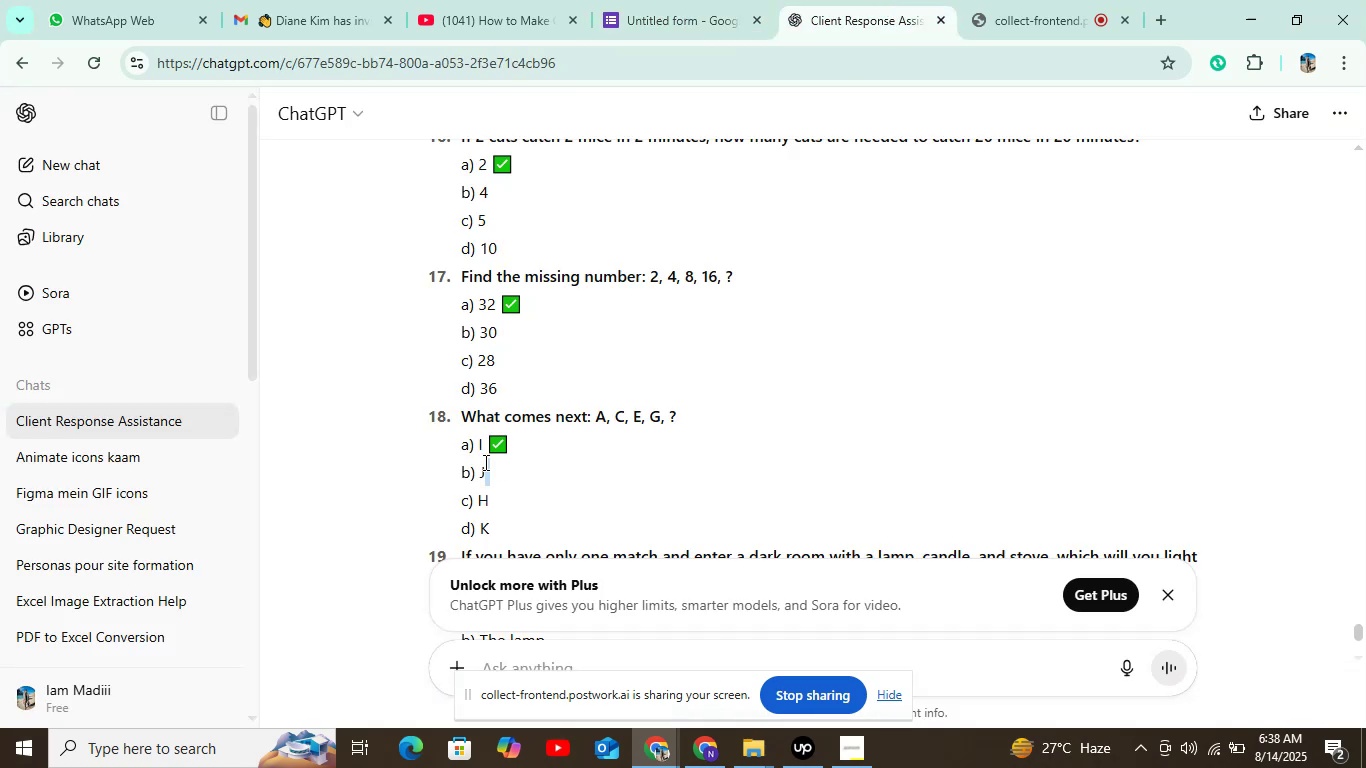 
key(Control+ControlLeft)
 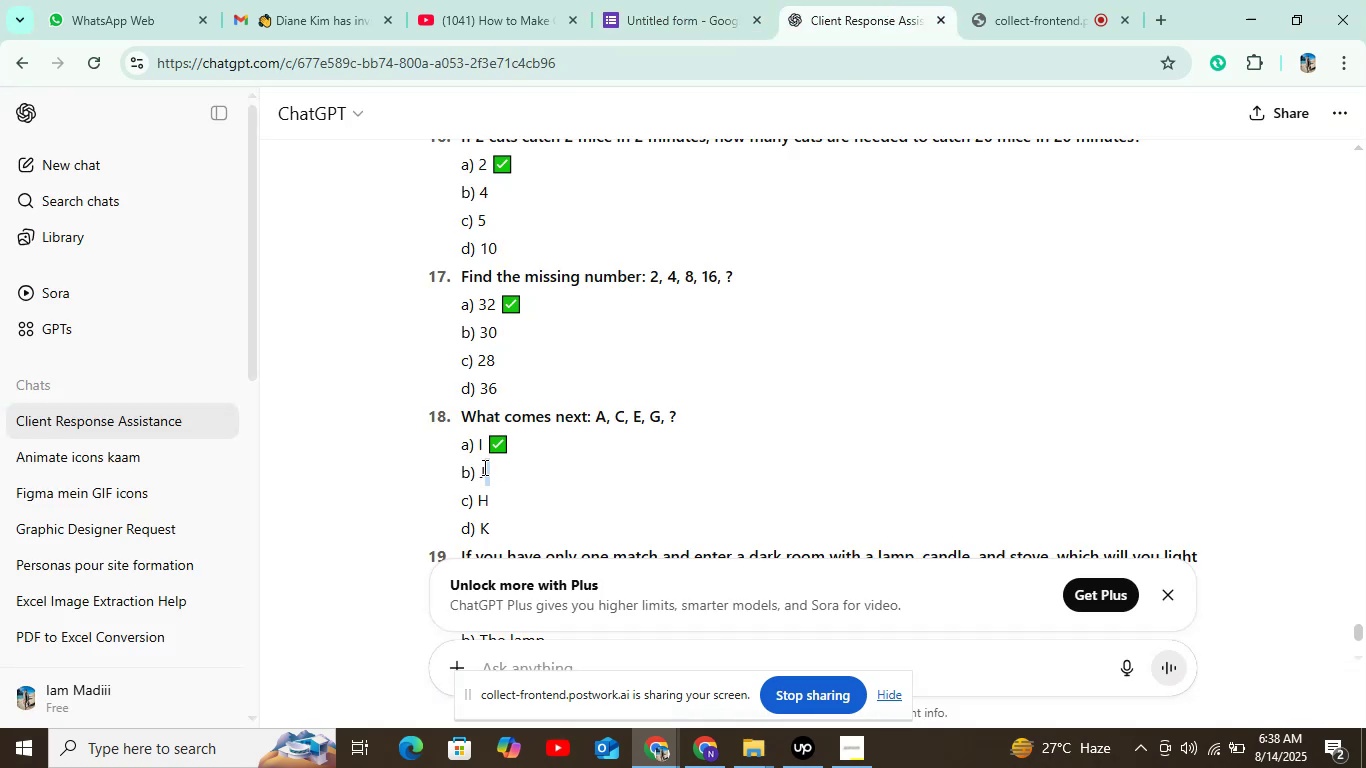 
double_click([483, 467])
 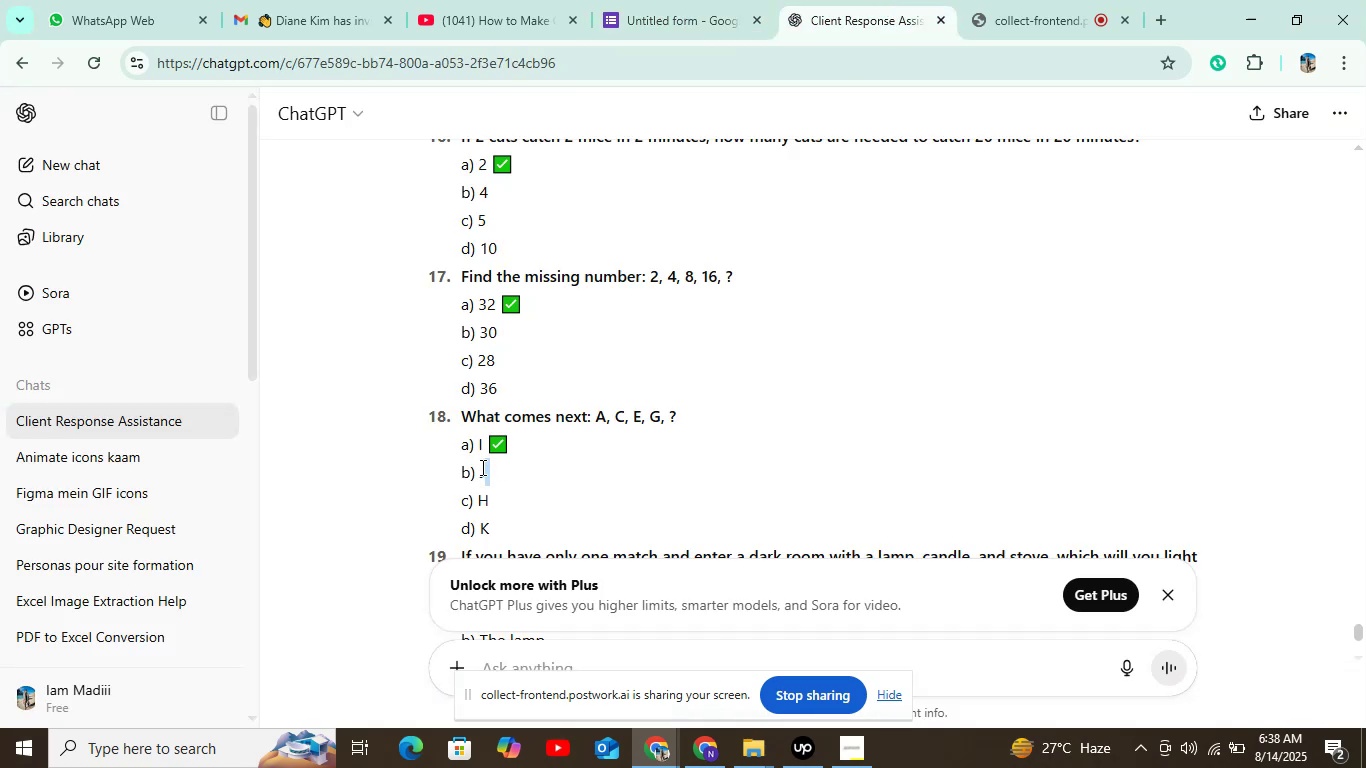 
triple_click([481, 467])
 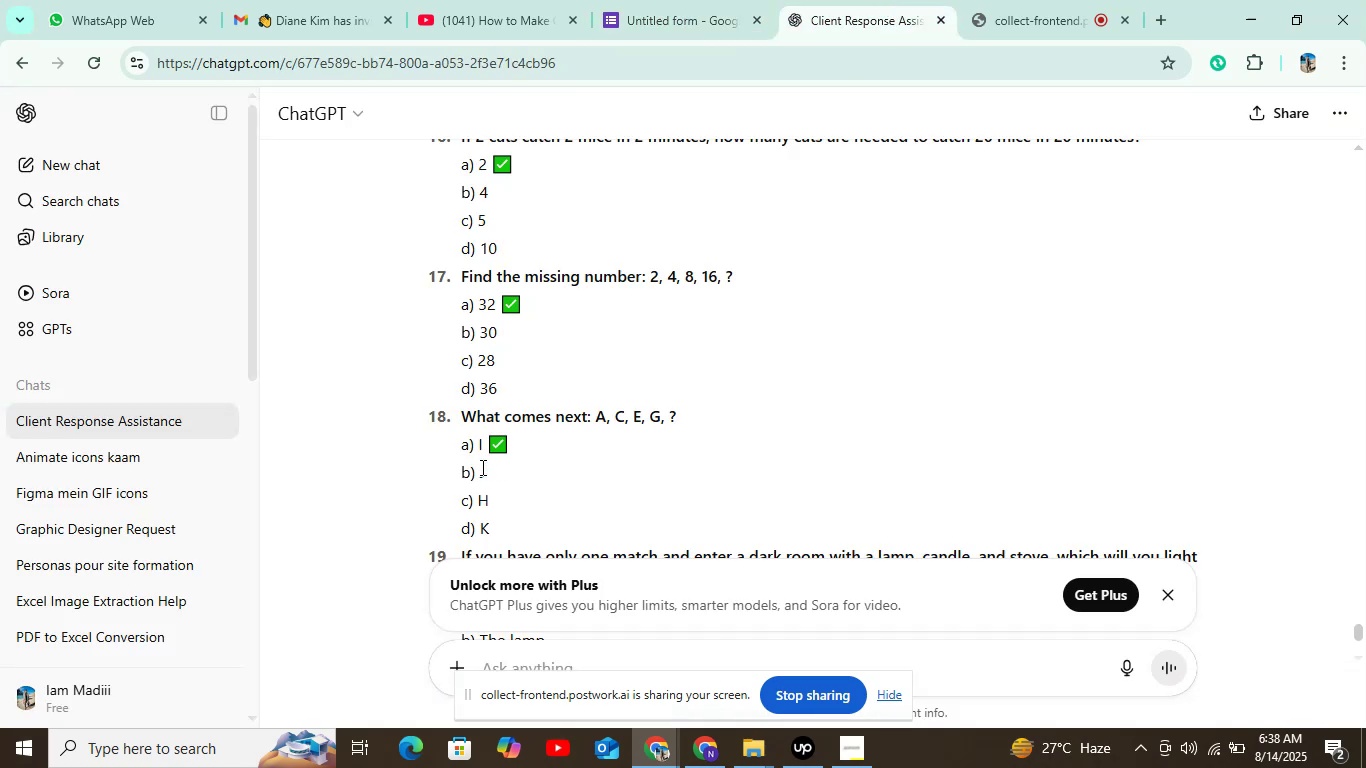 
triple_click([481, 467])
 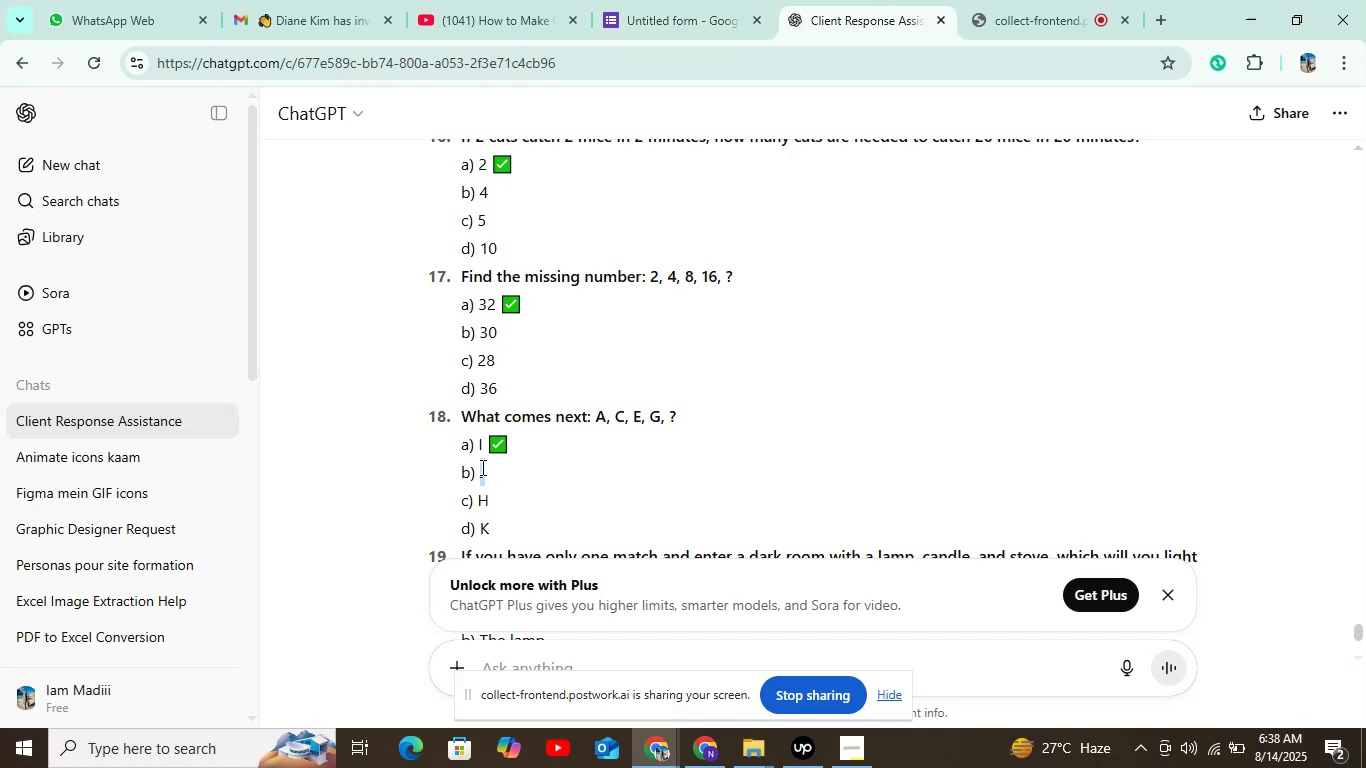 
key(Control+C)
 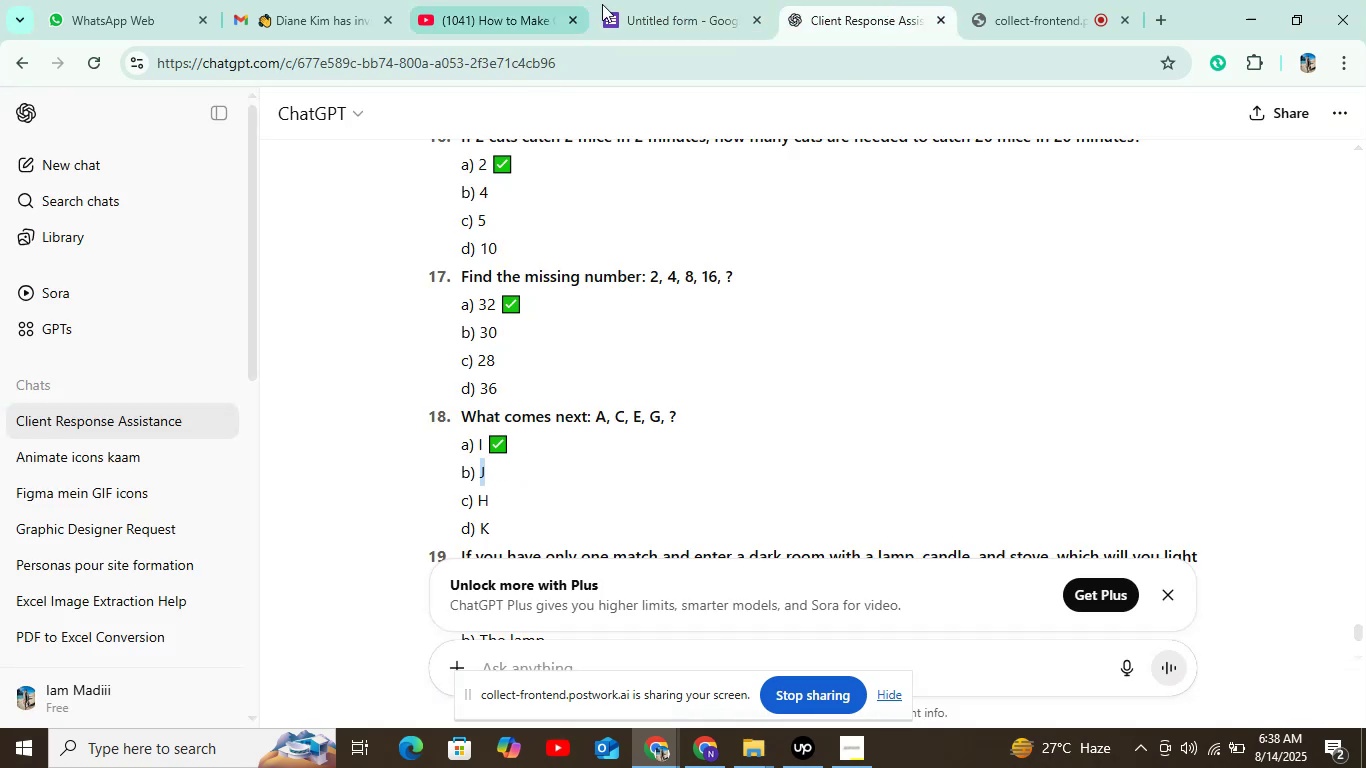 
left_click([665, 0])
 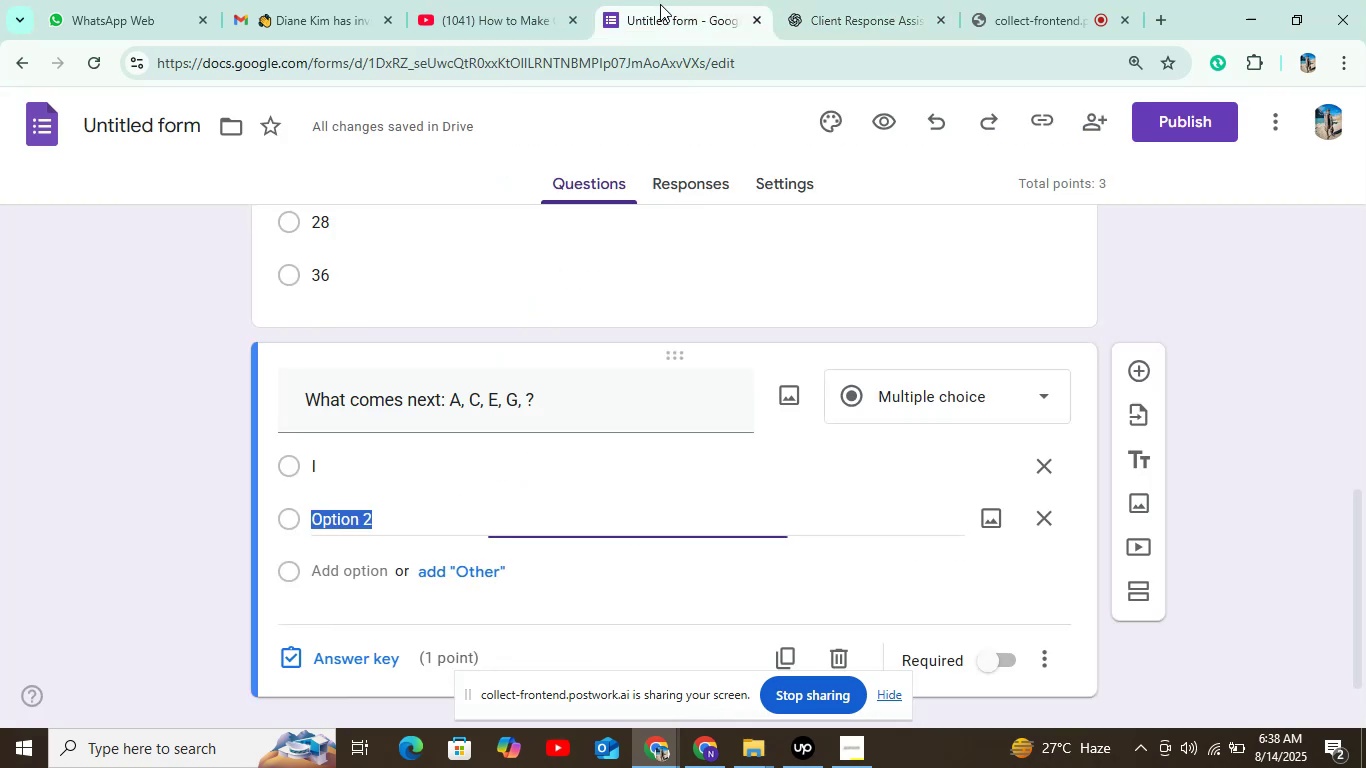 
key(Control+V)
 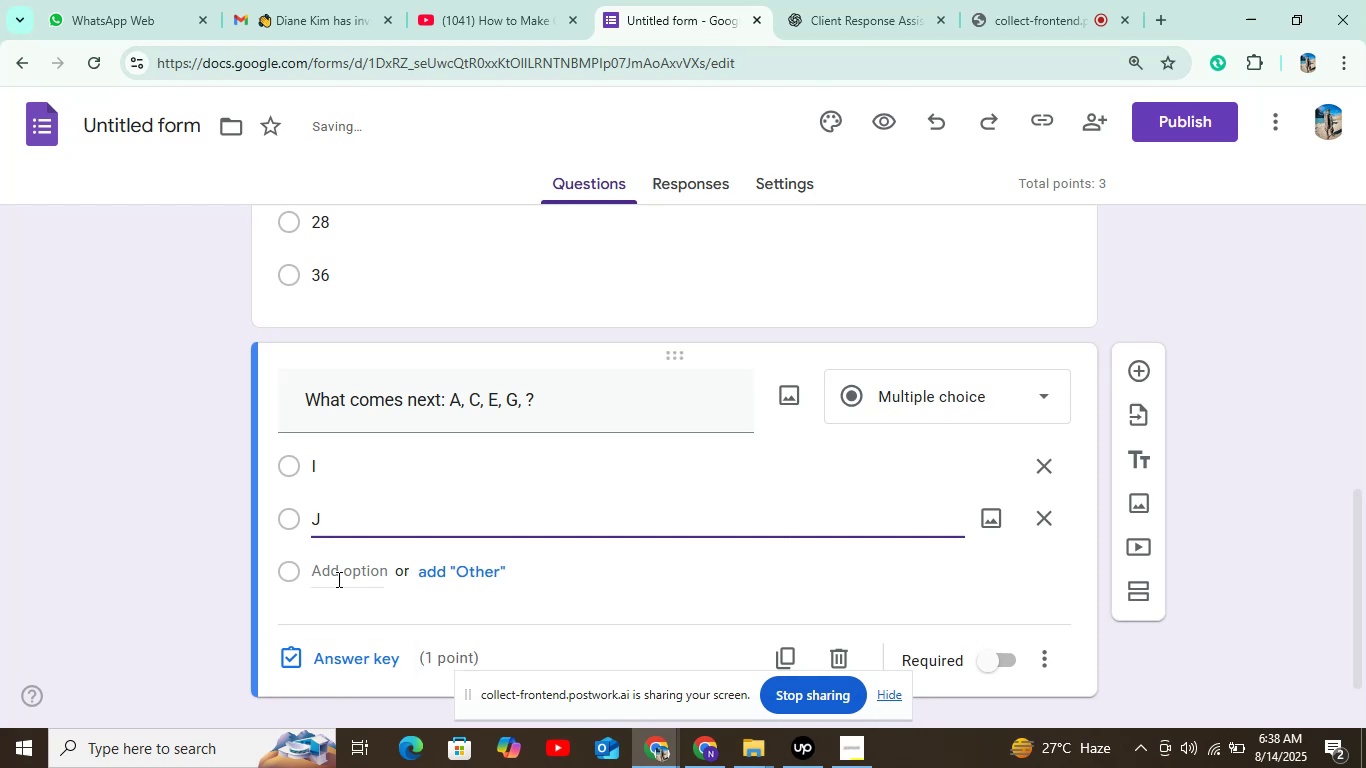 
left_click([345, 568])
 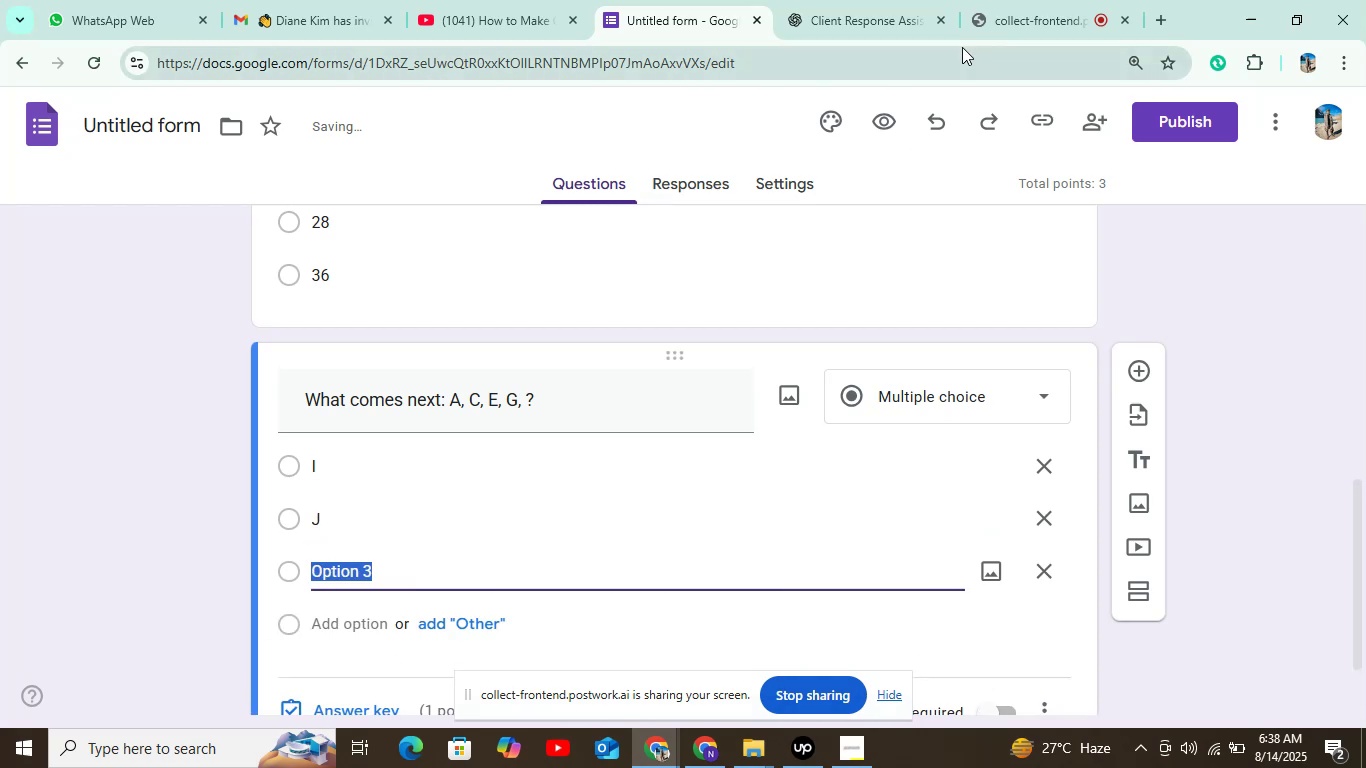 
key(CapsLock)
 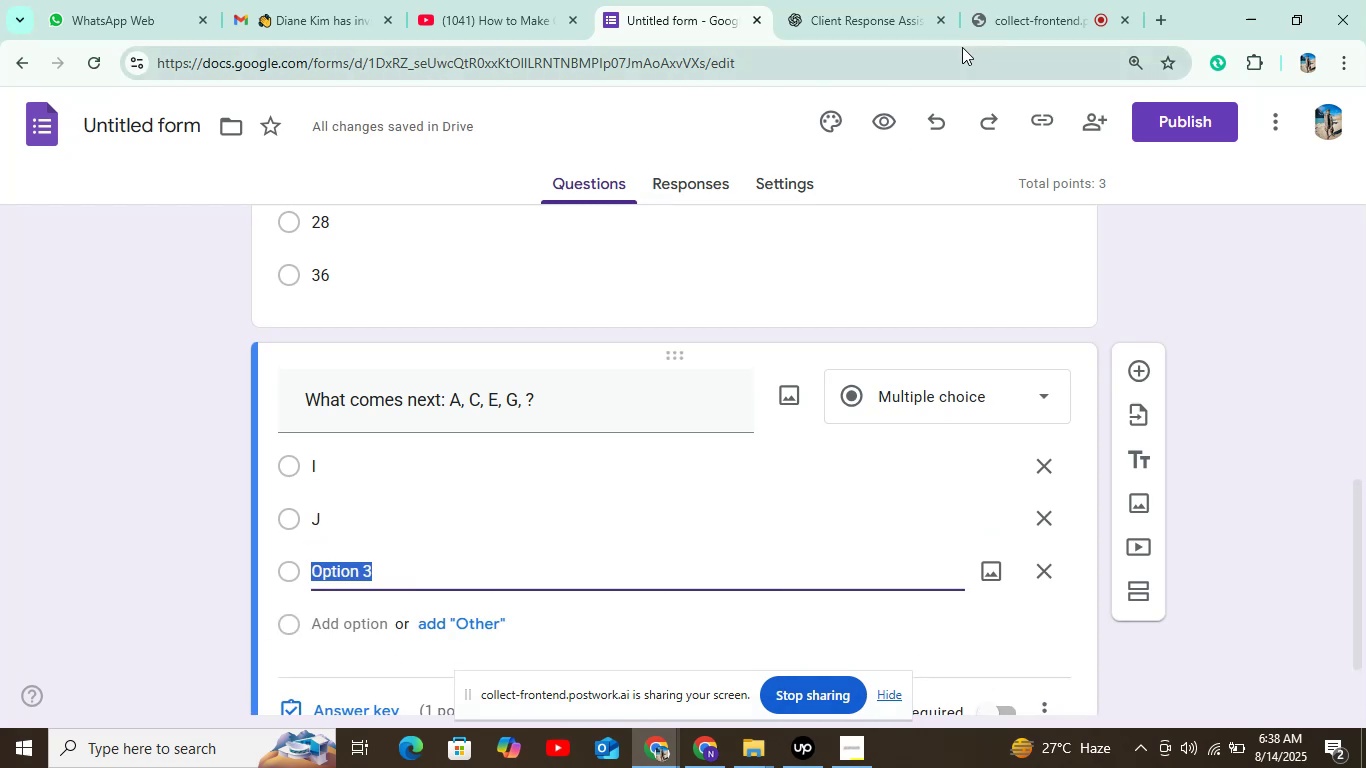 
key(K)
 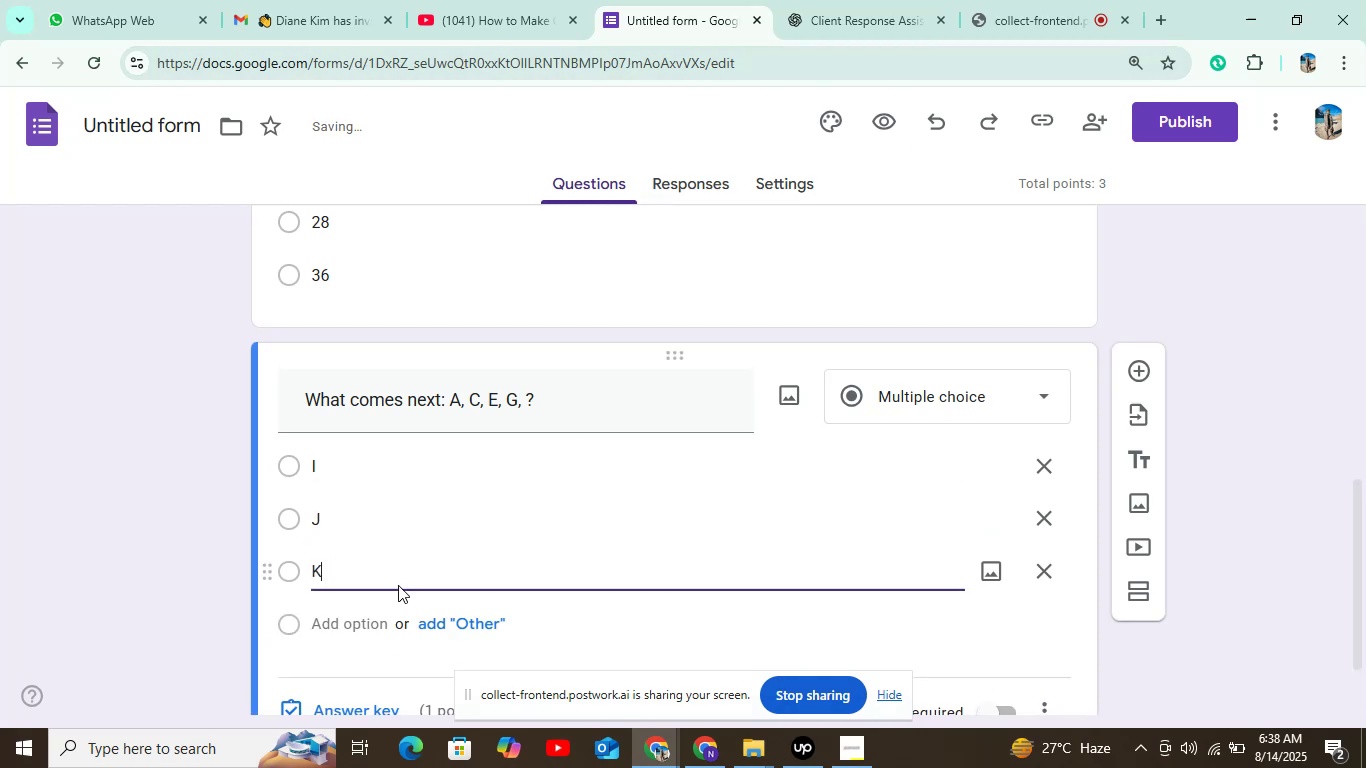 
left_click([366, 626])
 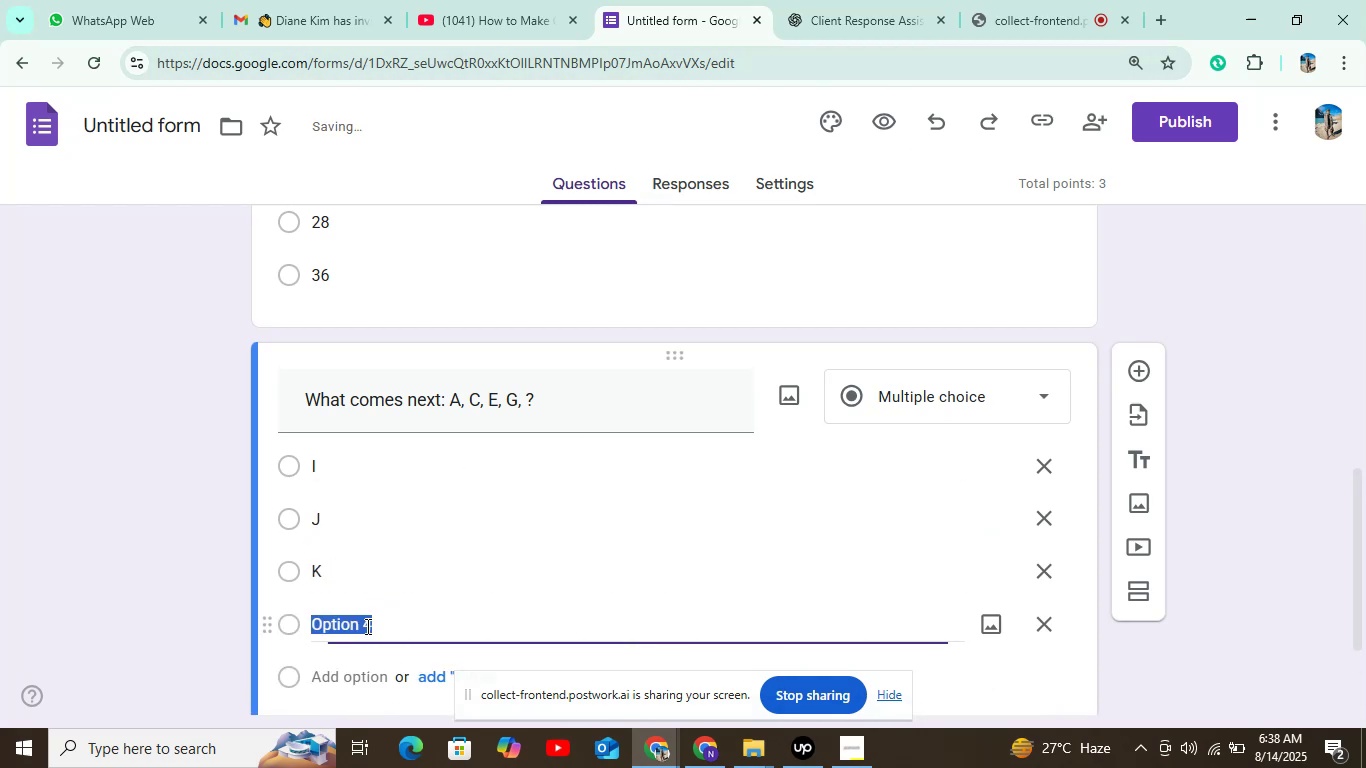 
key(CapsLock)
 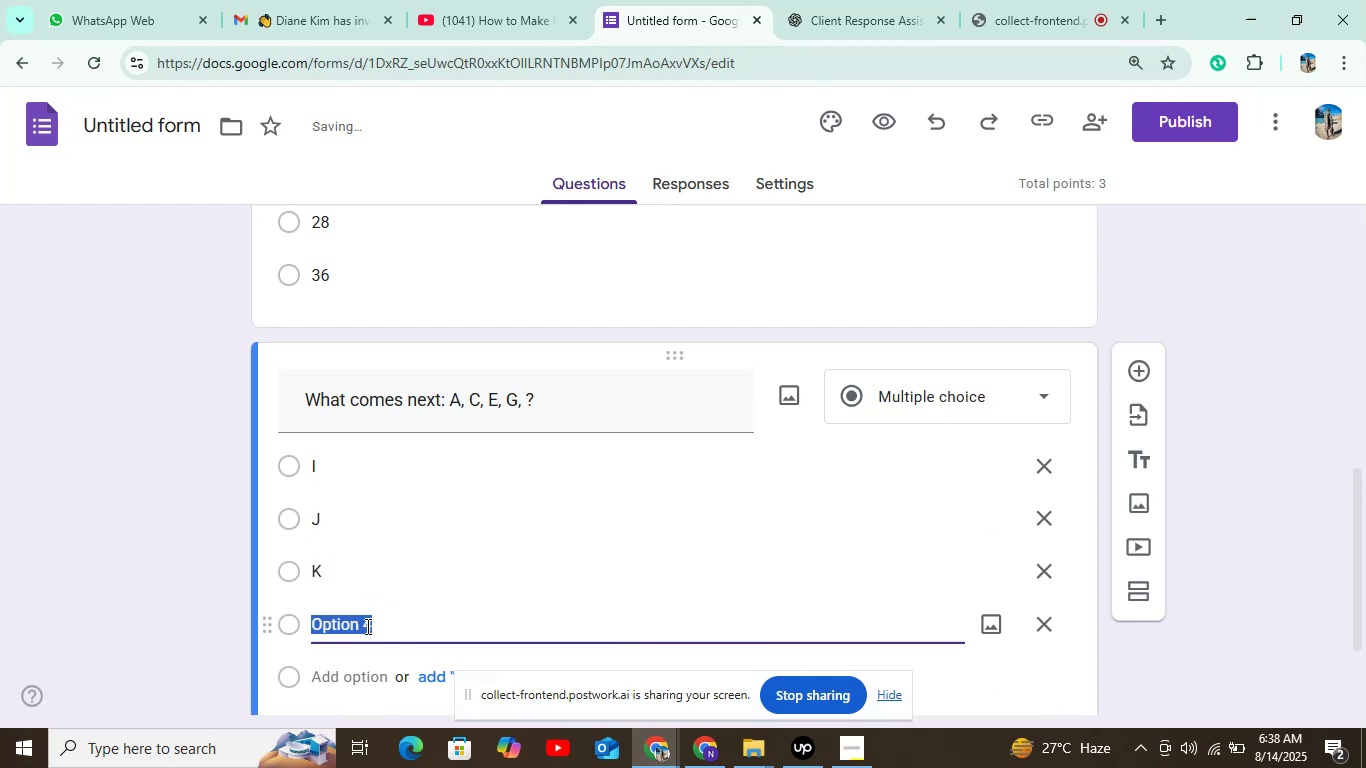 
key(CapsLock)
 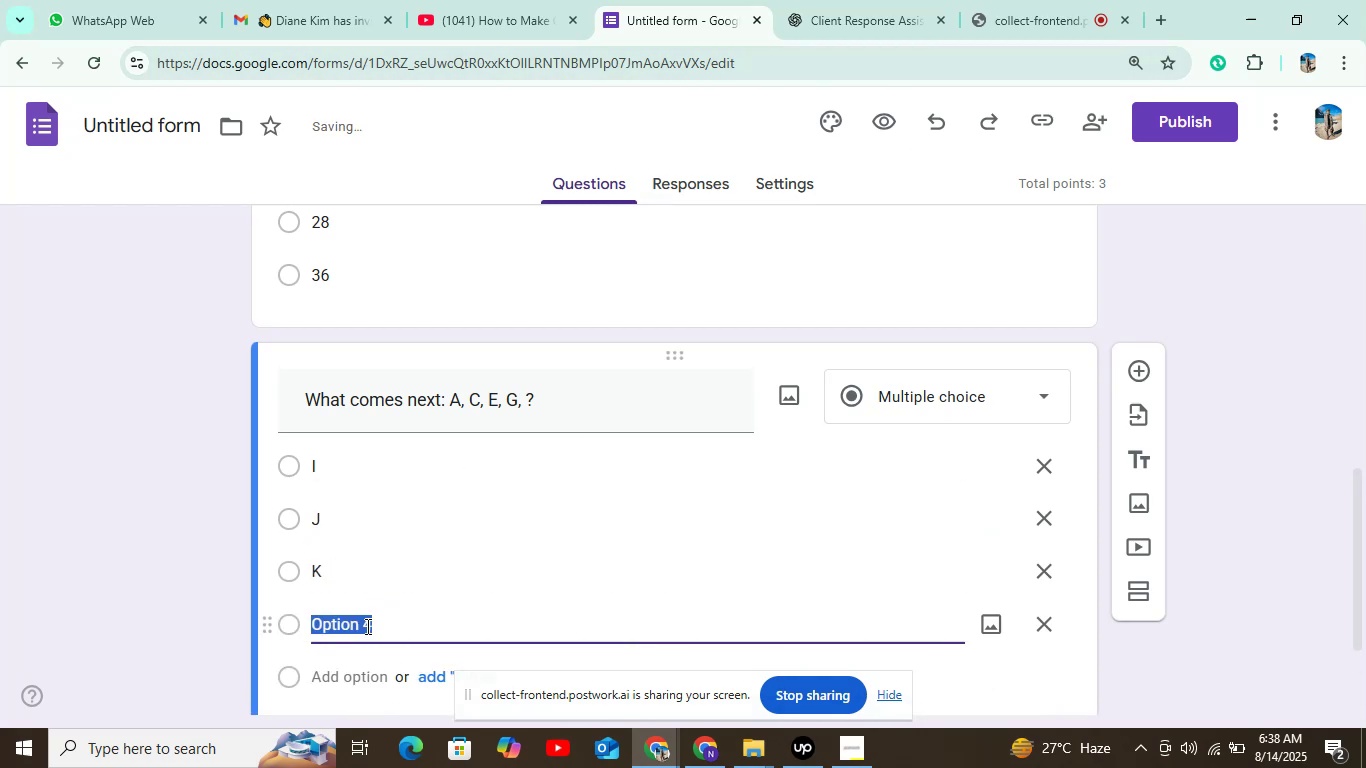 
key(L)
 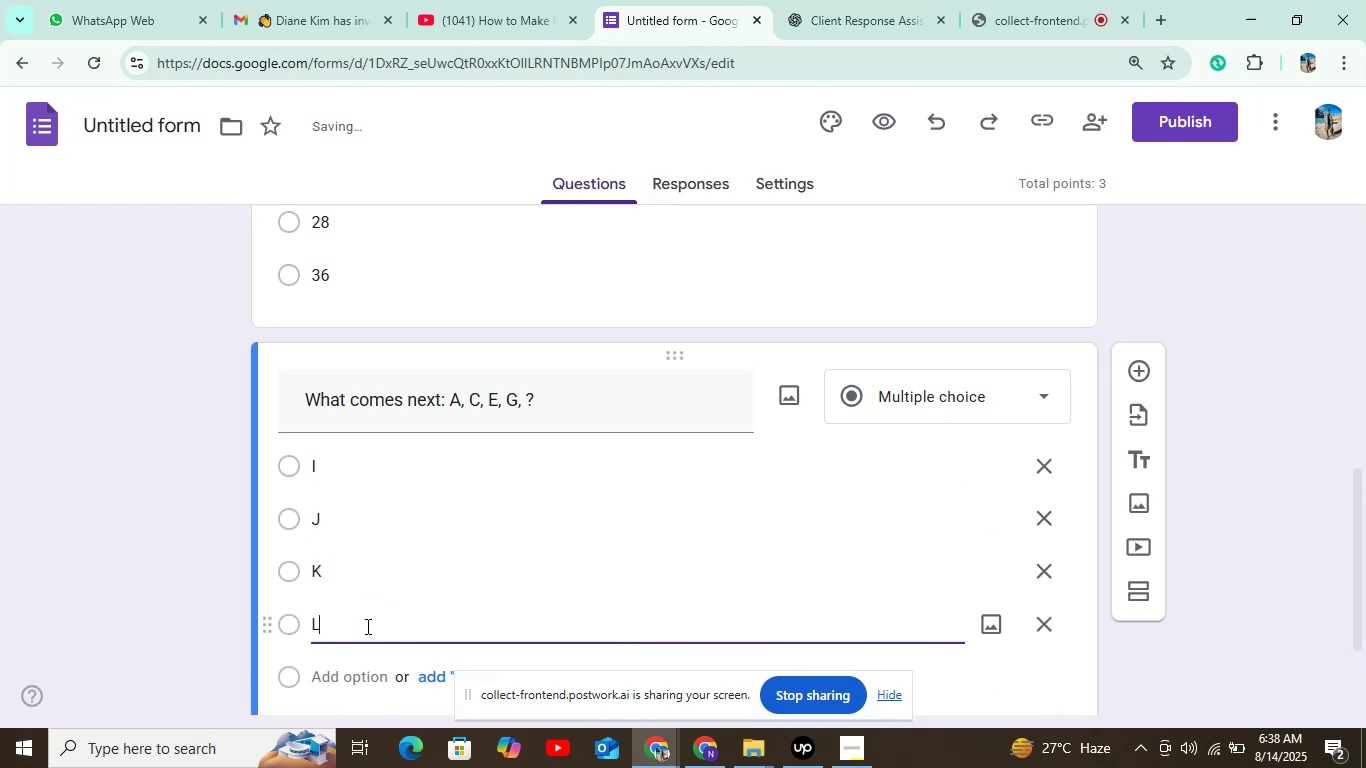 
key(CapsLock)
 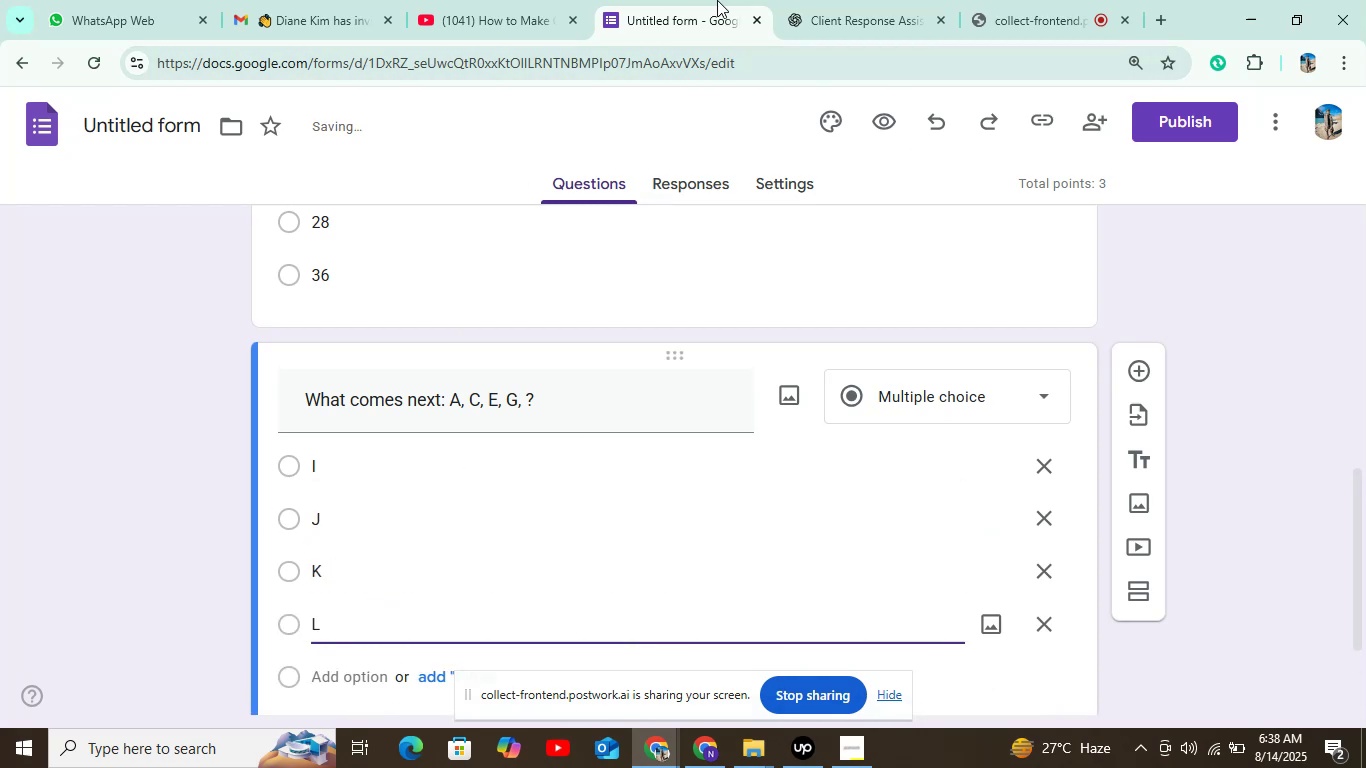 
left_click([810, 0])
 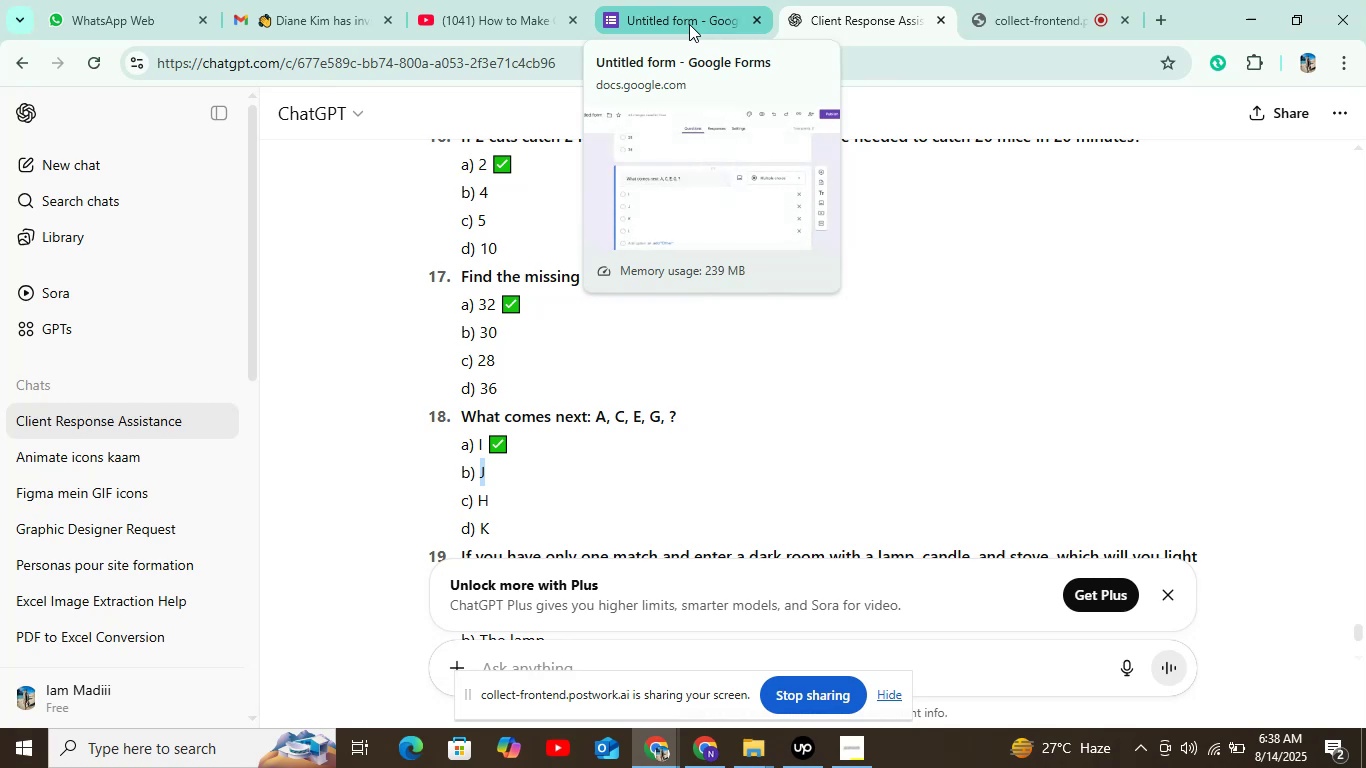 
left_click([689, 24])
 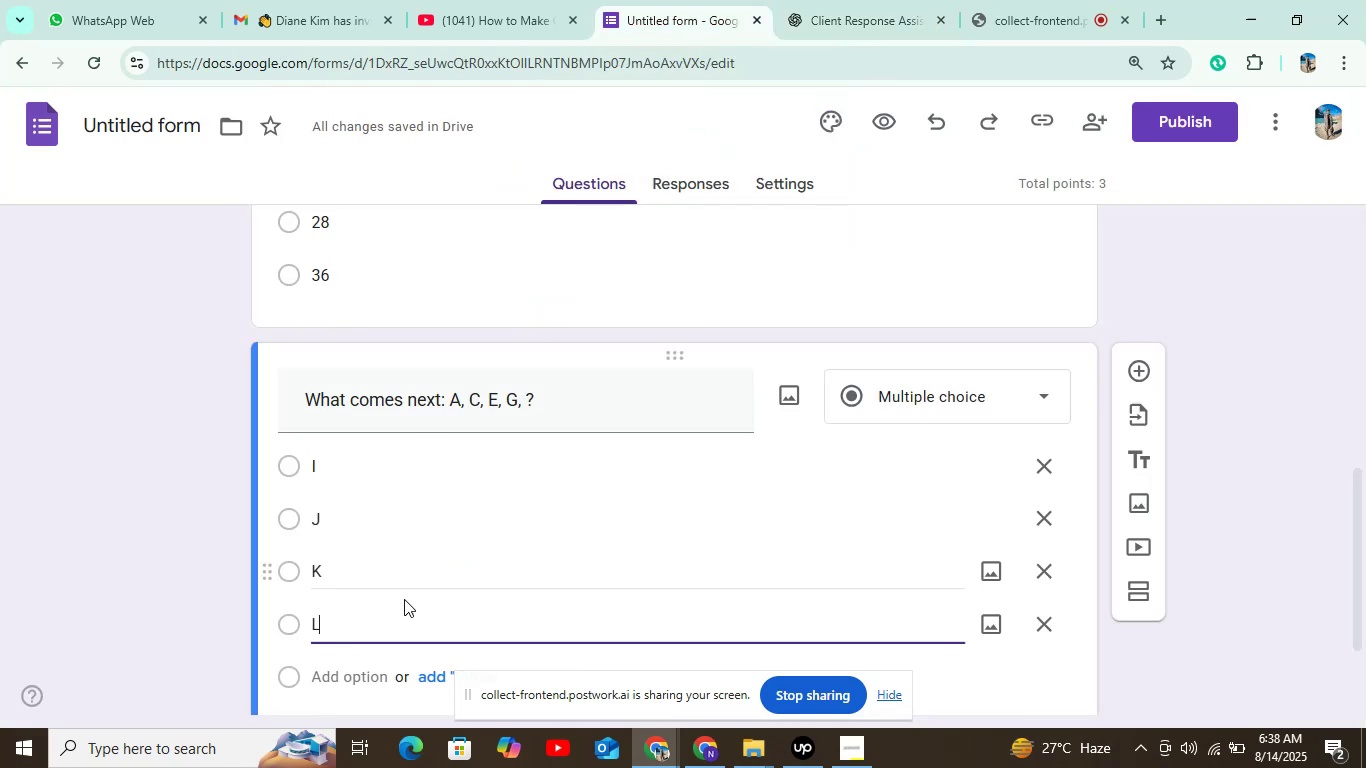 
scroll: coordinate [398, 623], scroll_direction: down, amount: 6.0
 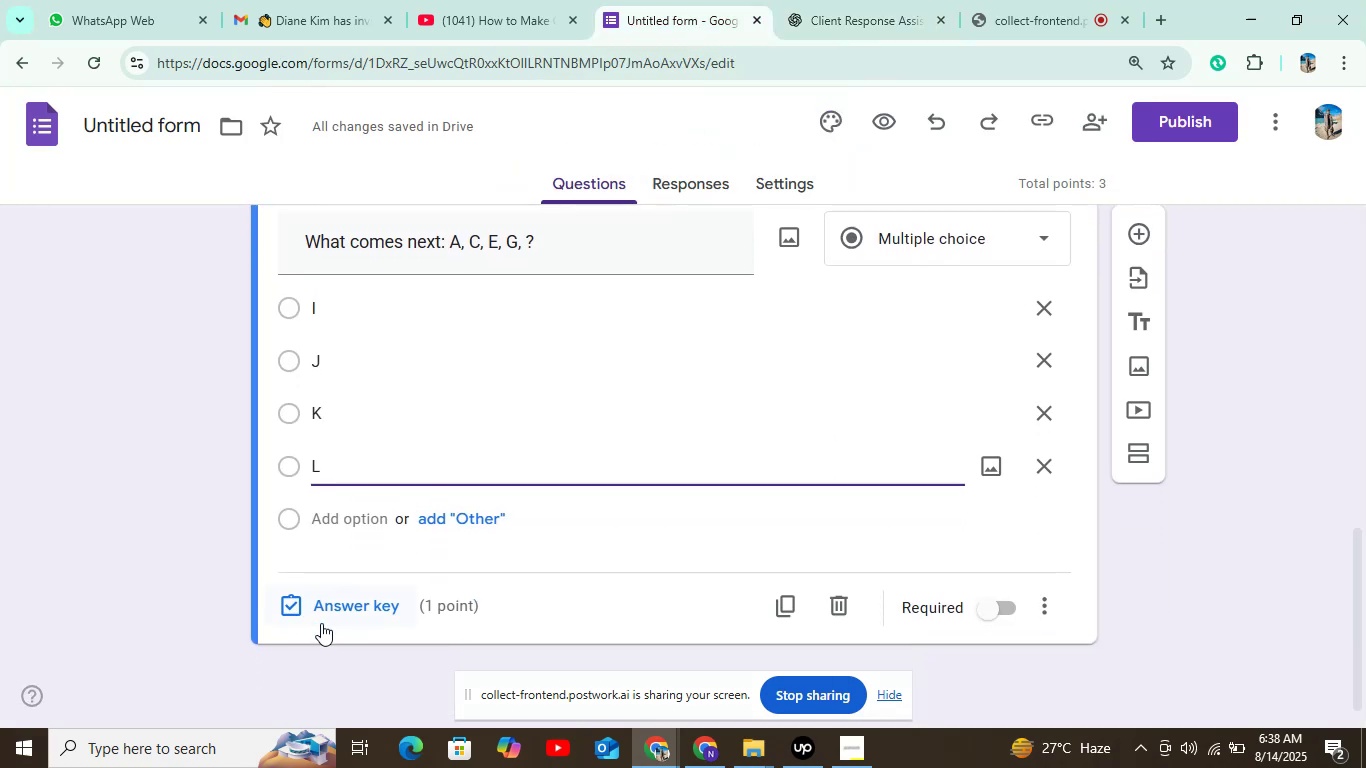 
left_click([321, 623])
 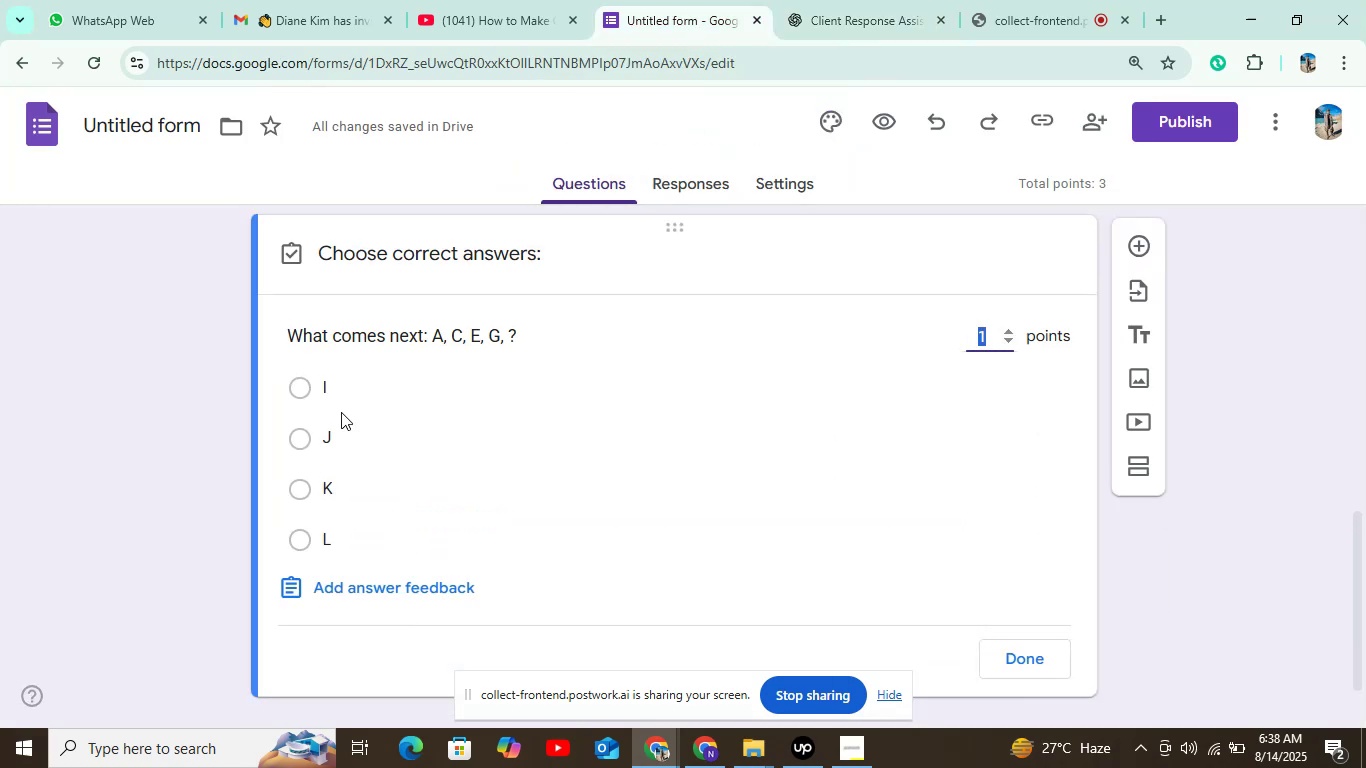 
left_click([337, 386])
 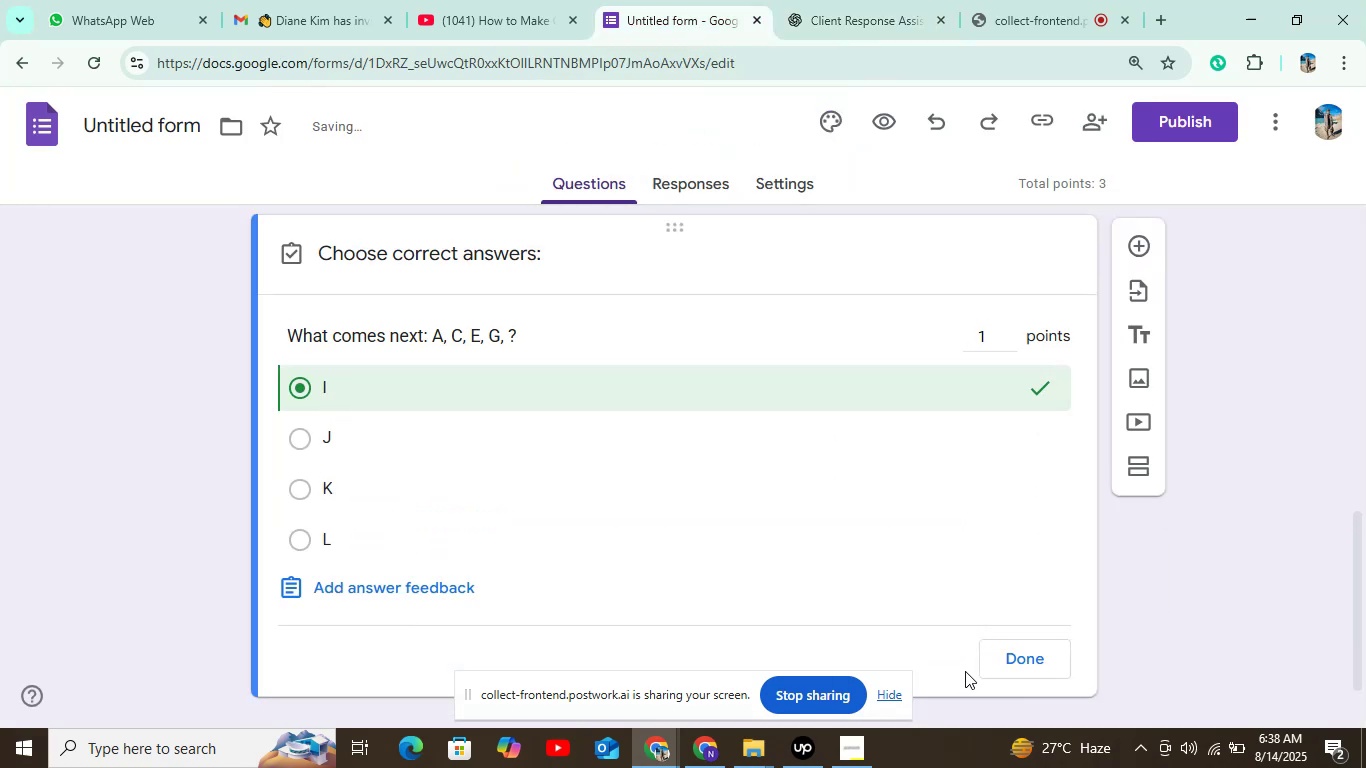 
left_click([1003, 657])
 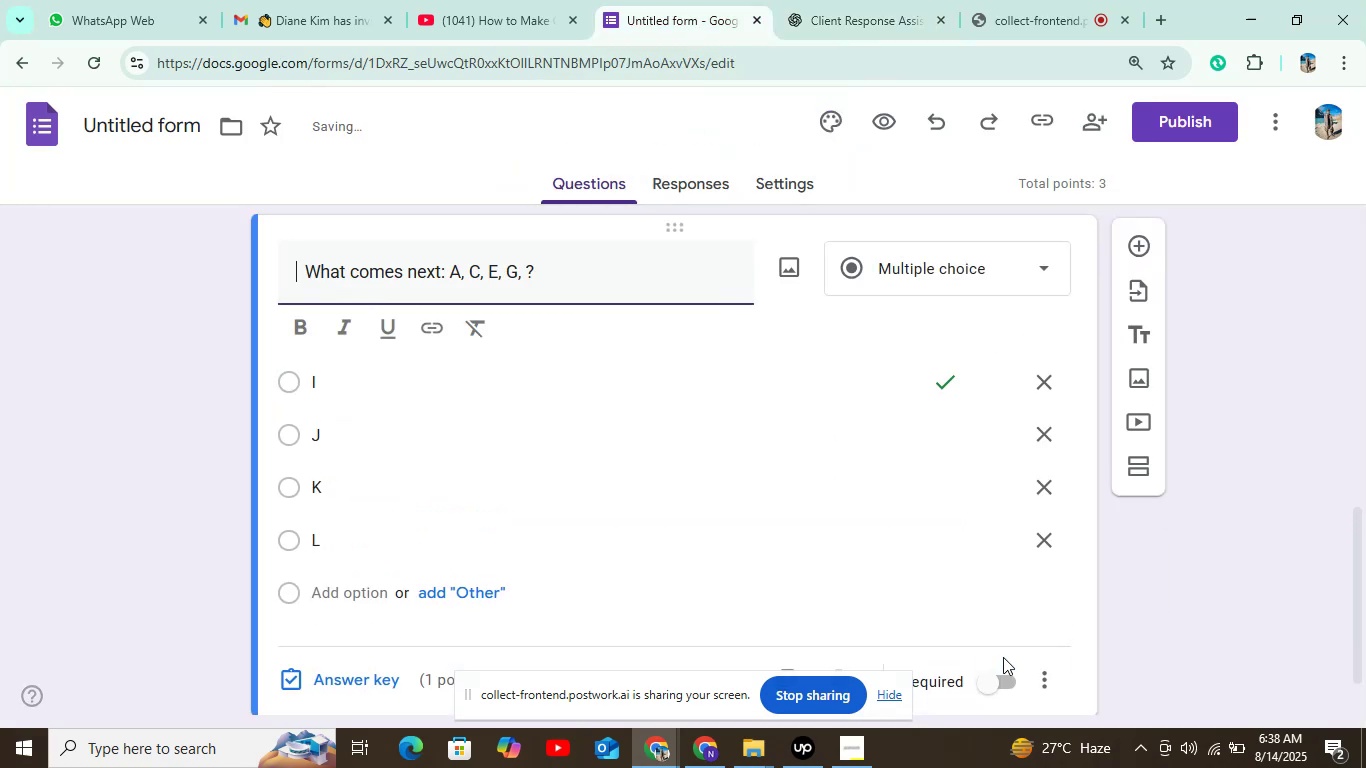 
scroll: coordinate [998, 622], scroll_direction: down, amount: 1.0
 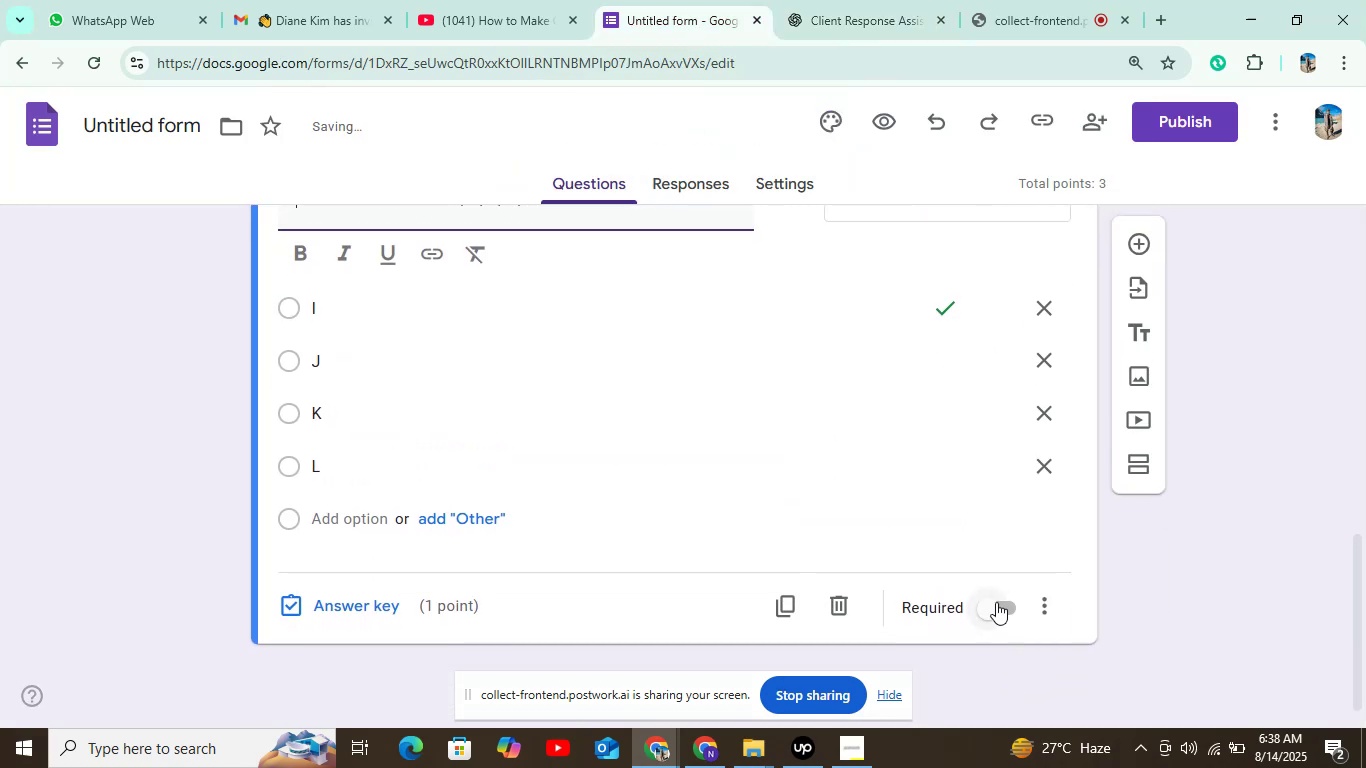 
left_click([996, 602])
 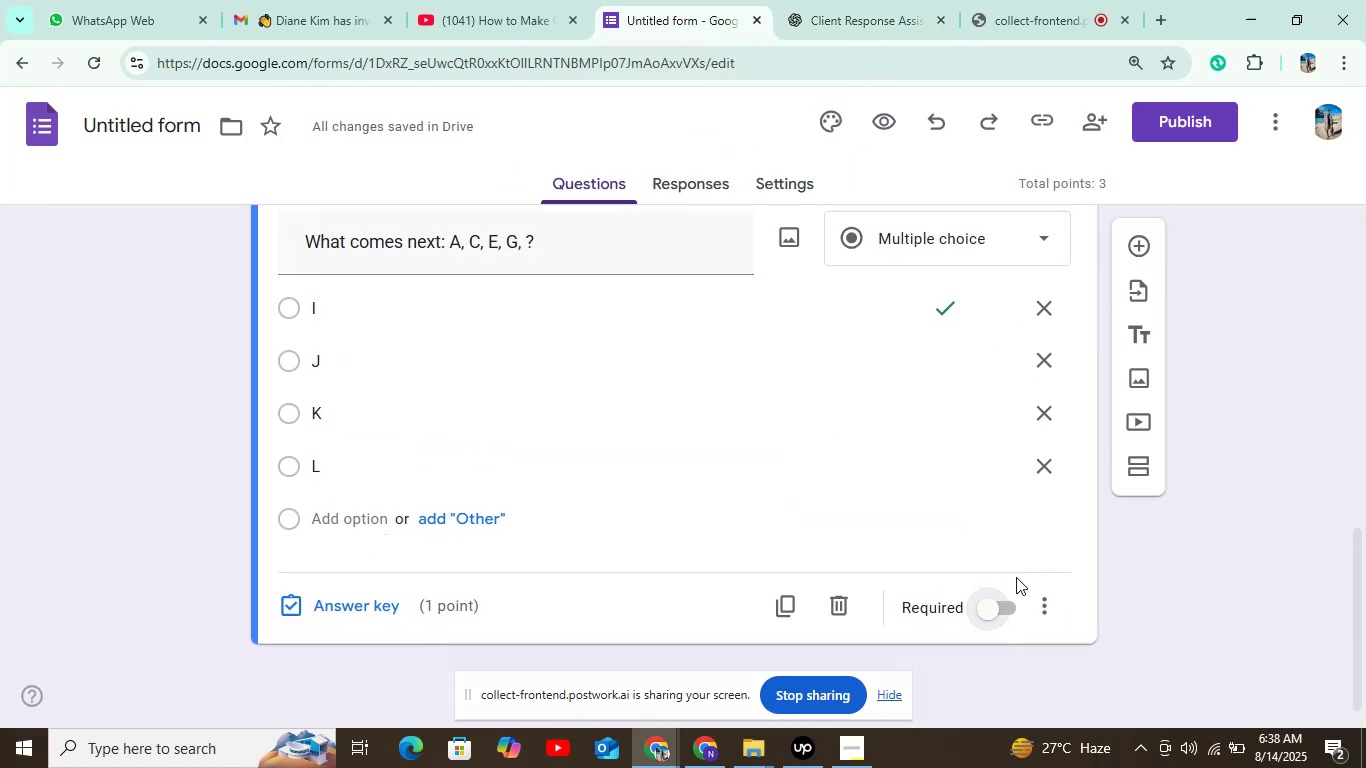 
left_click([1002, 617])
 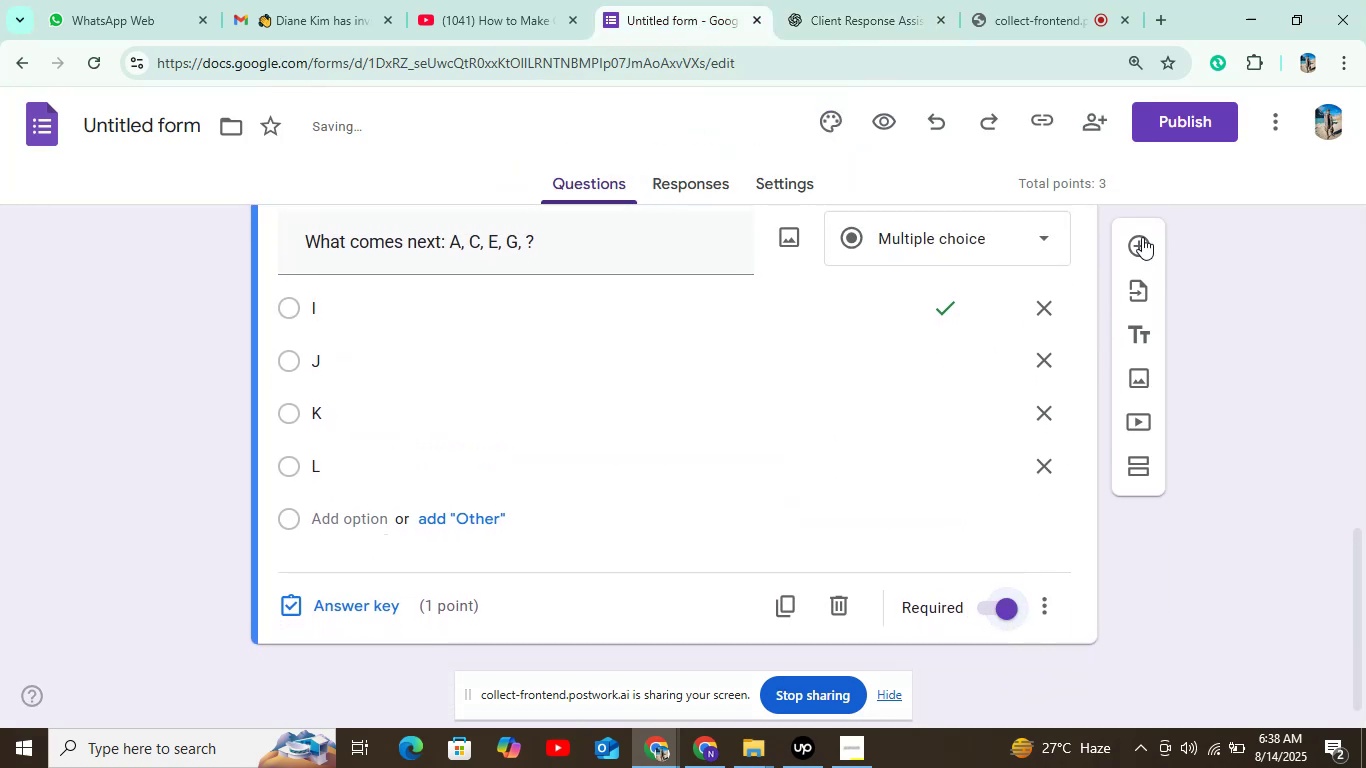 
left_click([1142, 237])
 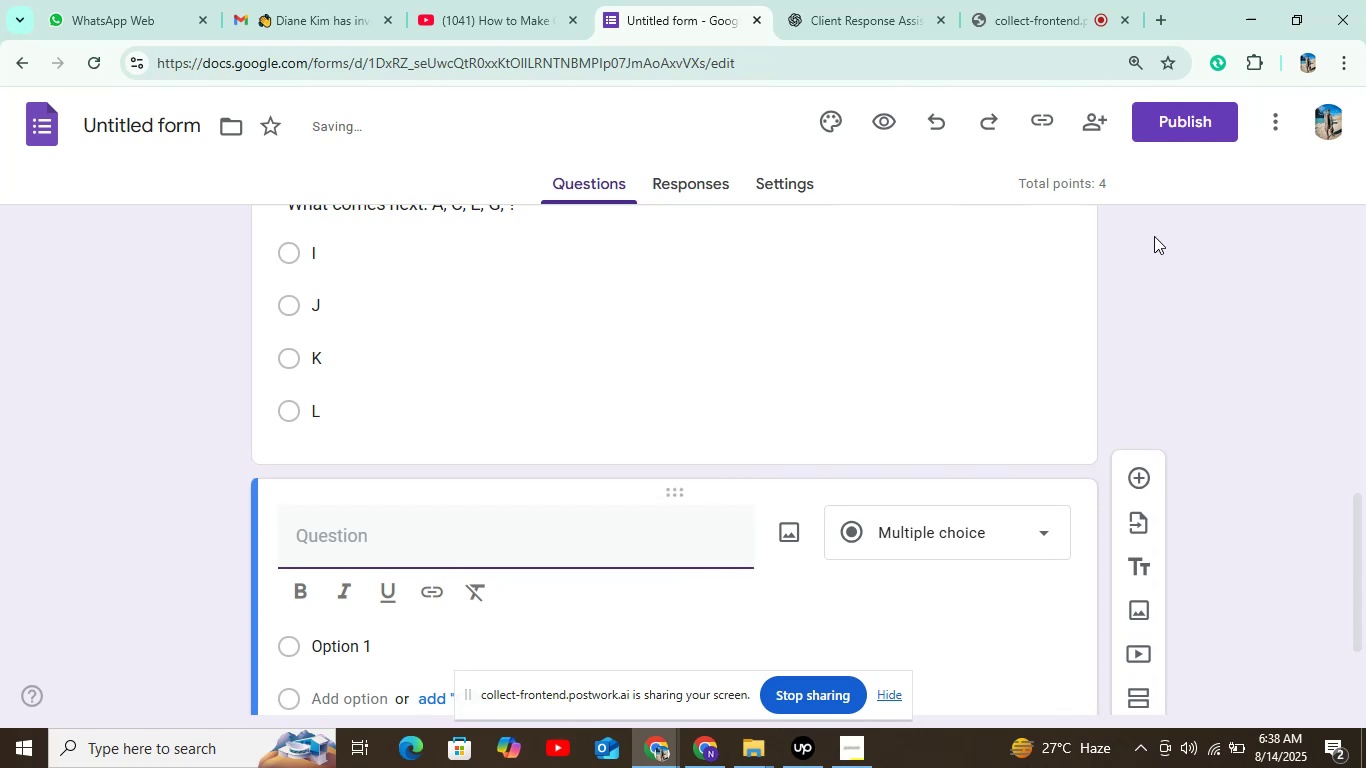 
scroll: coordinate [764, 302], scroll_direction: down, amount: 4.0
 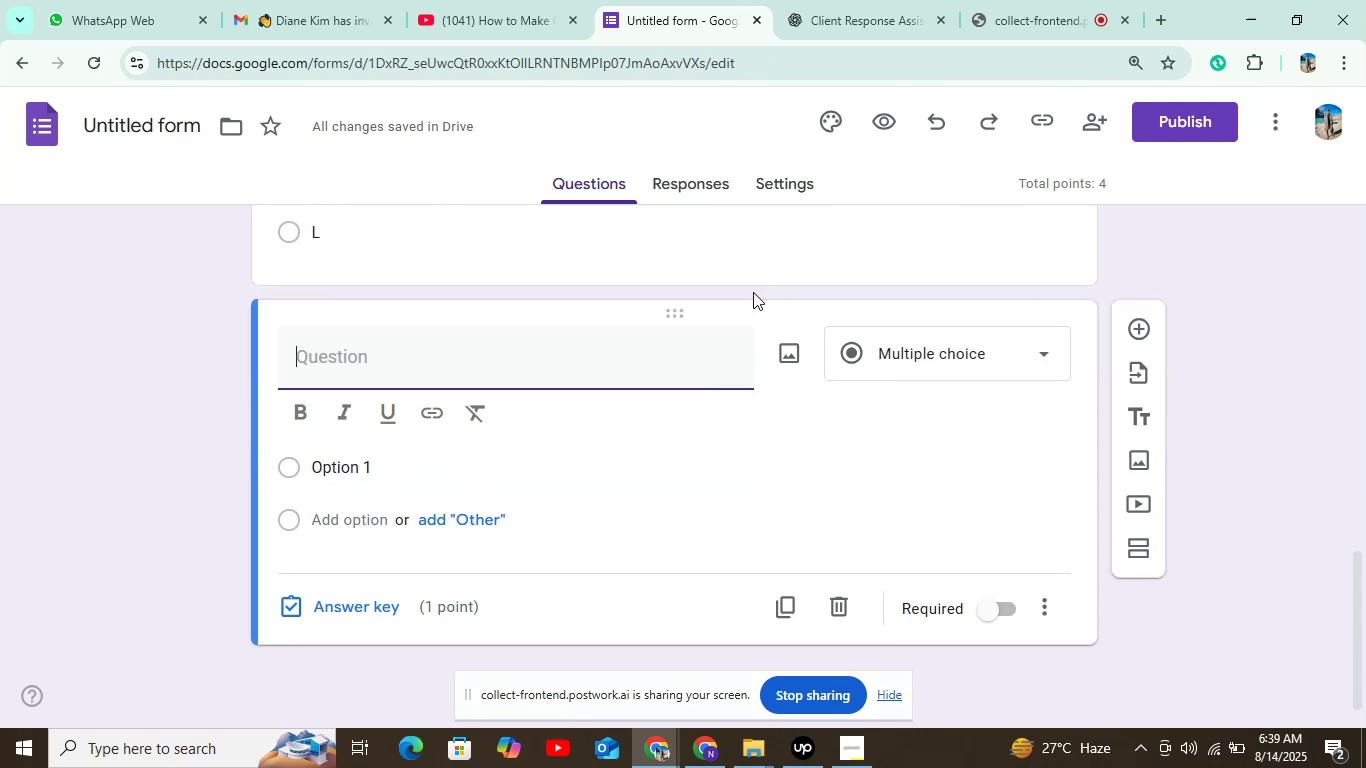 
left_click([901, 0])
 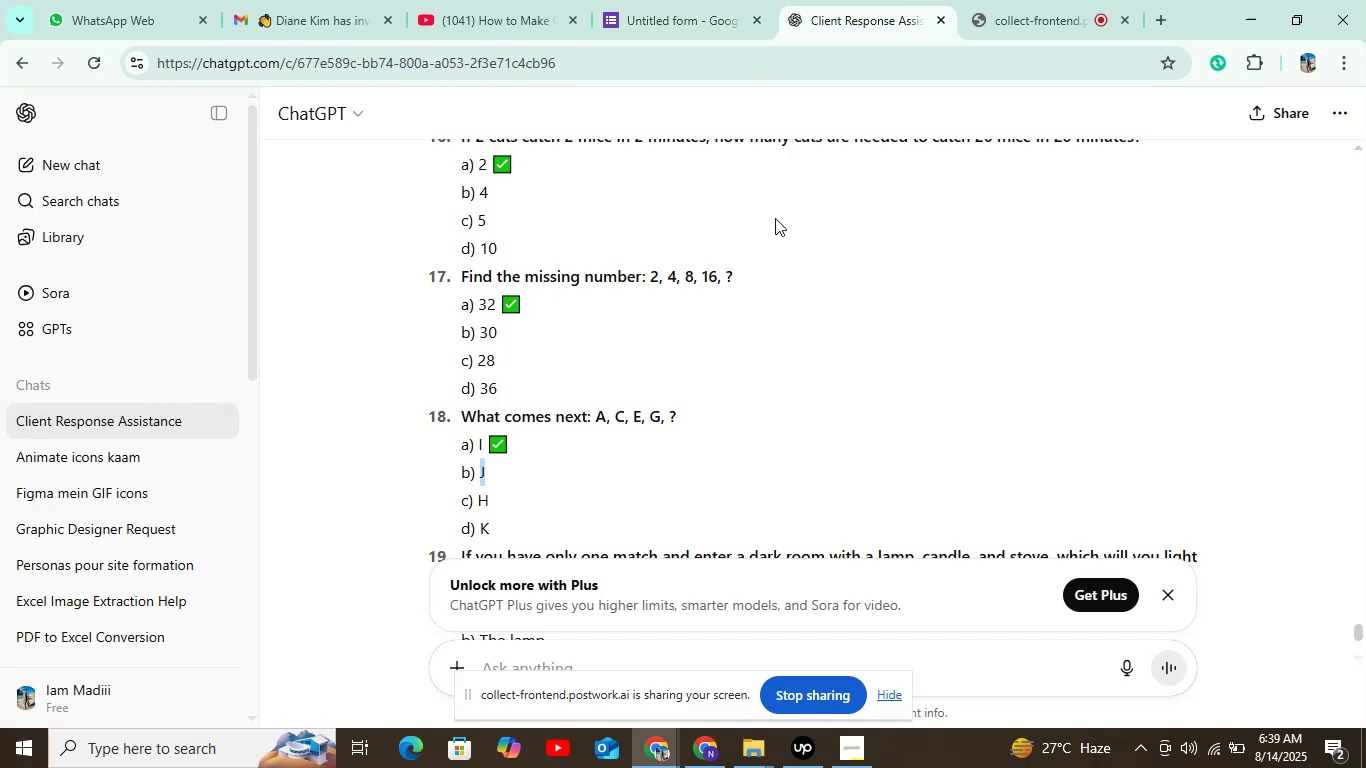 
scroll: coordinate [567, 372], scroll_direction: down, amount: 3.0
 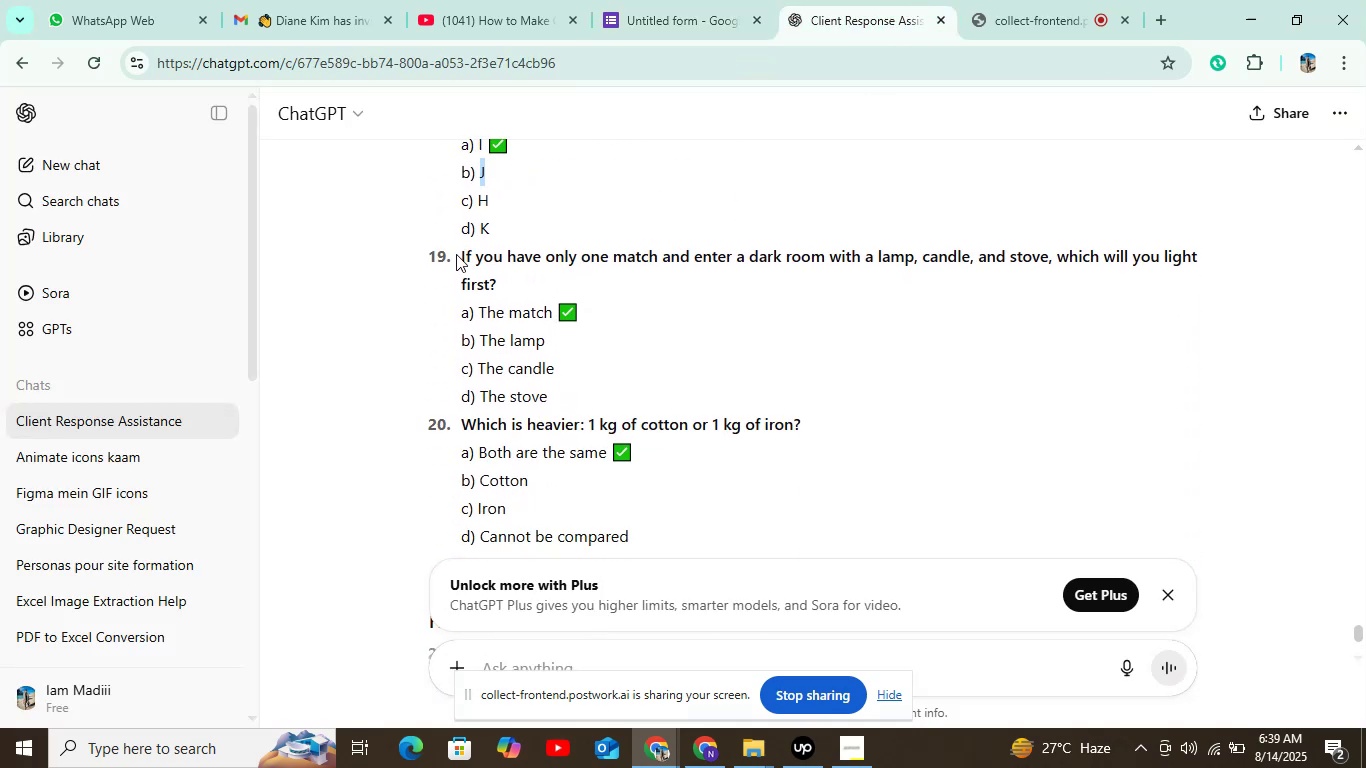 
left_click_drag(start_coordinate=[460, 253], to_coordinate=[490, 280])
 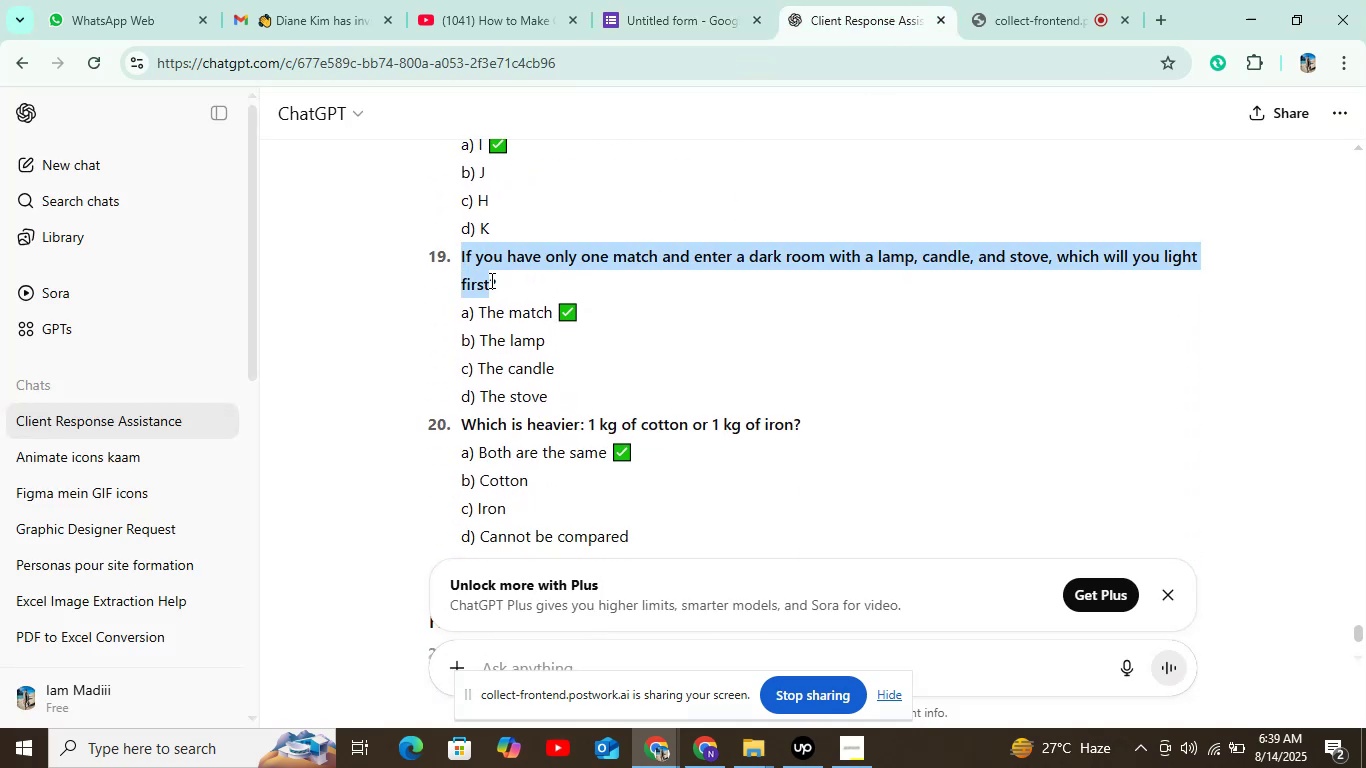 
key(Control+ControlLeft)
 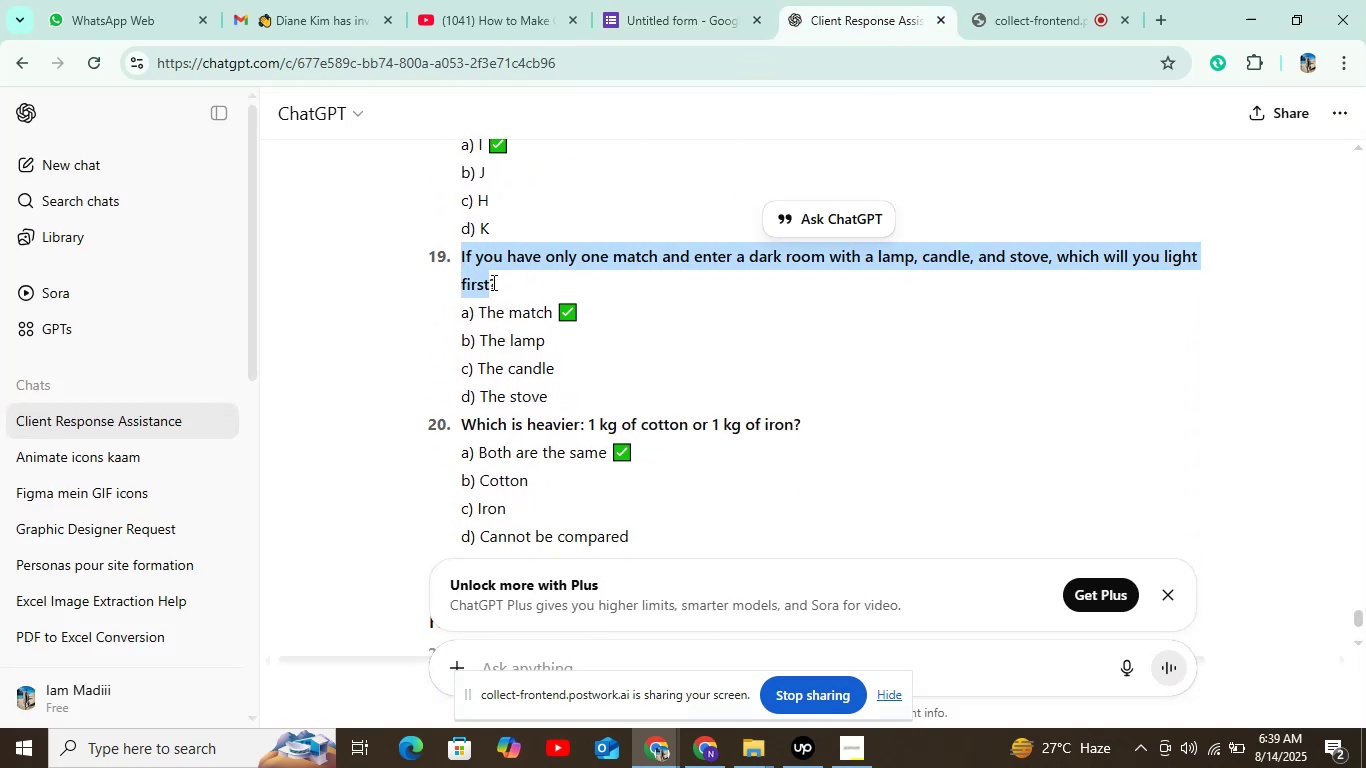 
left_click_drag(start_coordinate=[497, 282], to_coordinate=[460, 257])
 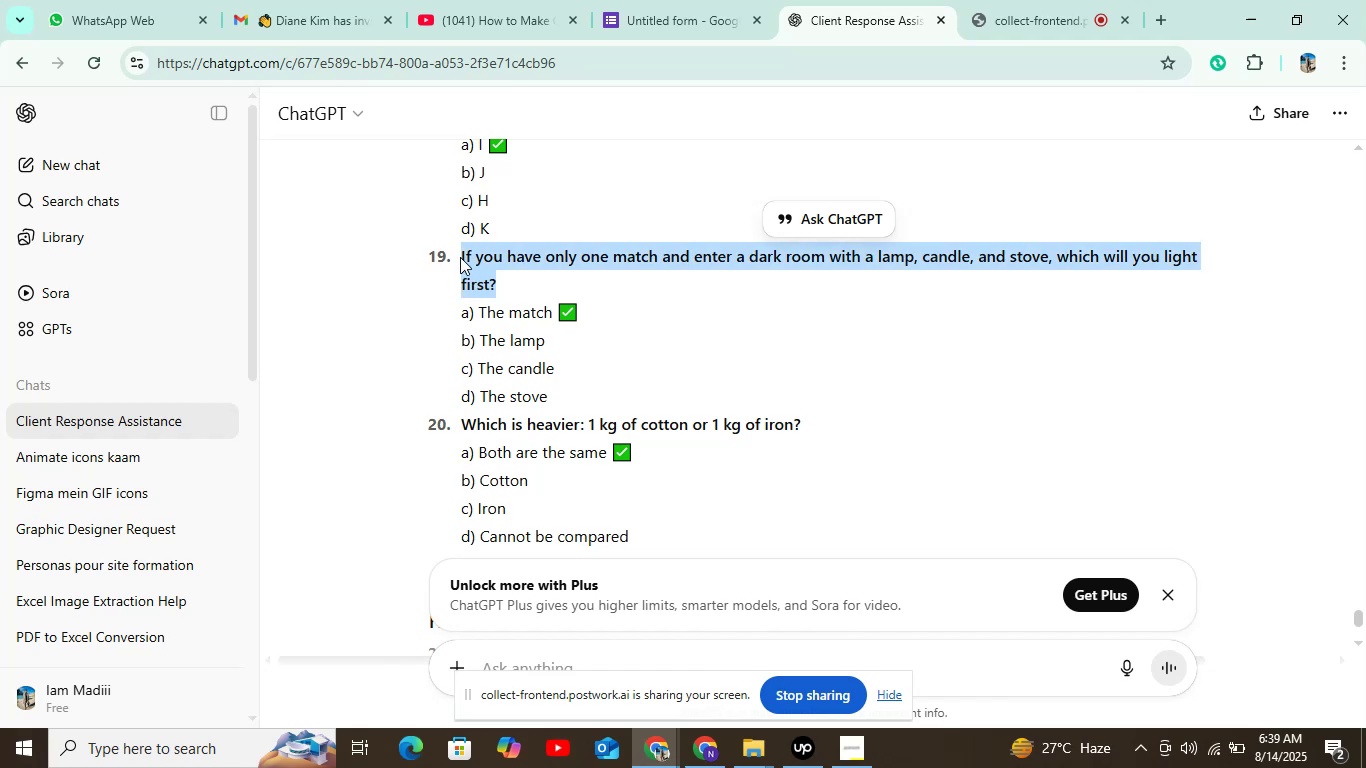 
key(Control+C)
 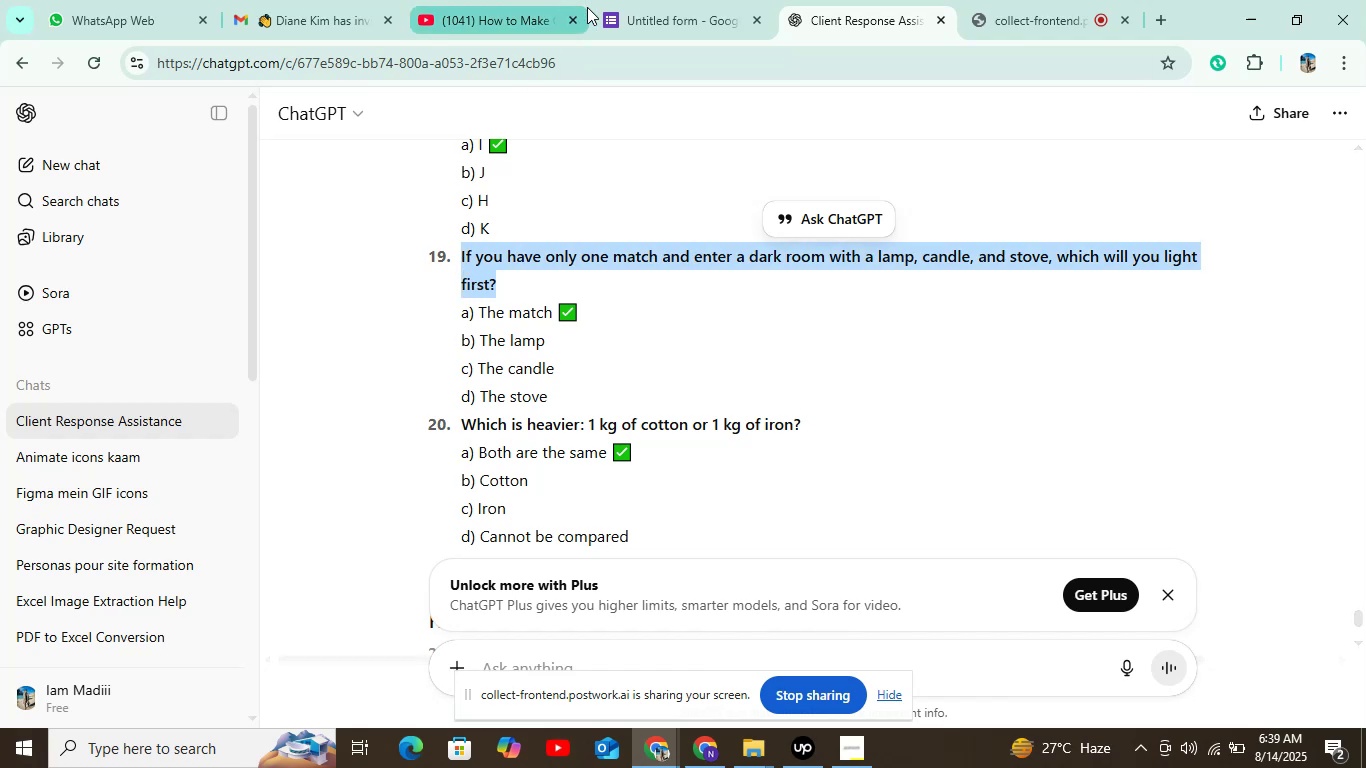 
left_click([626, 0])
 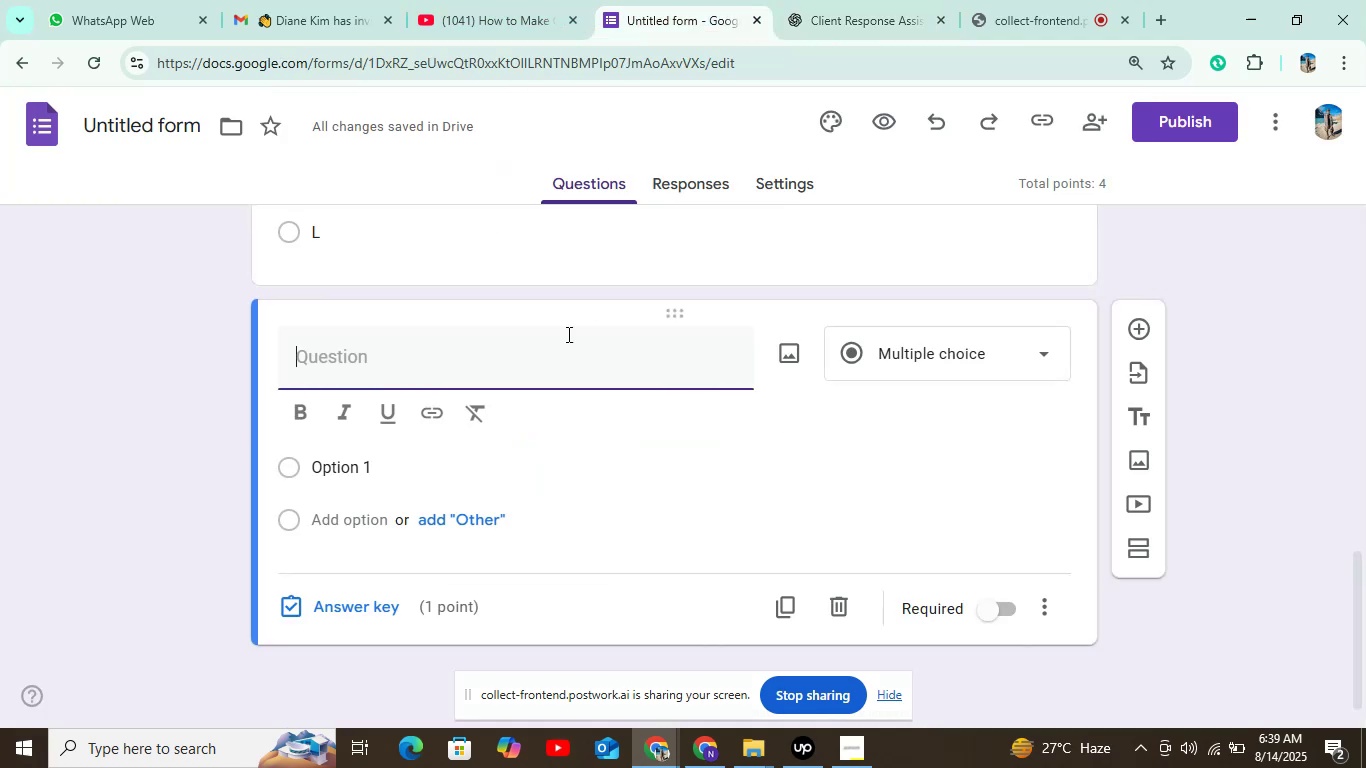 
key(Control+V)
 